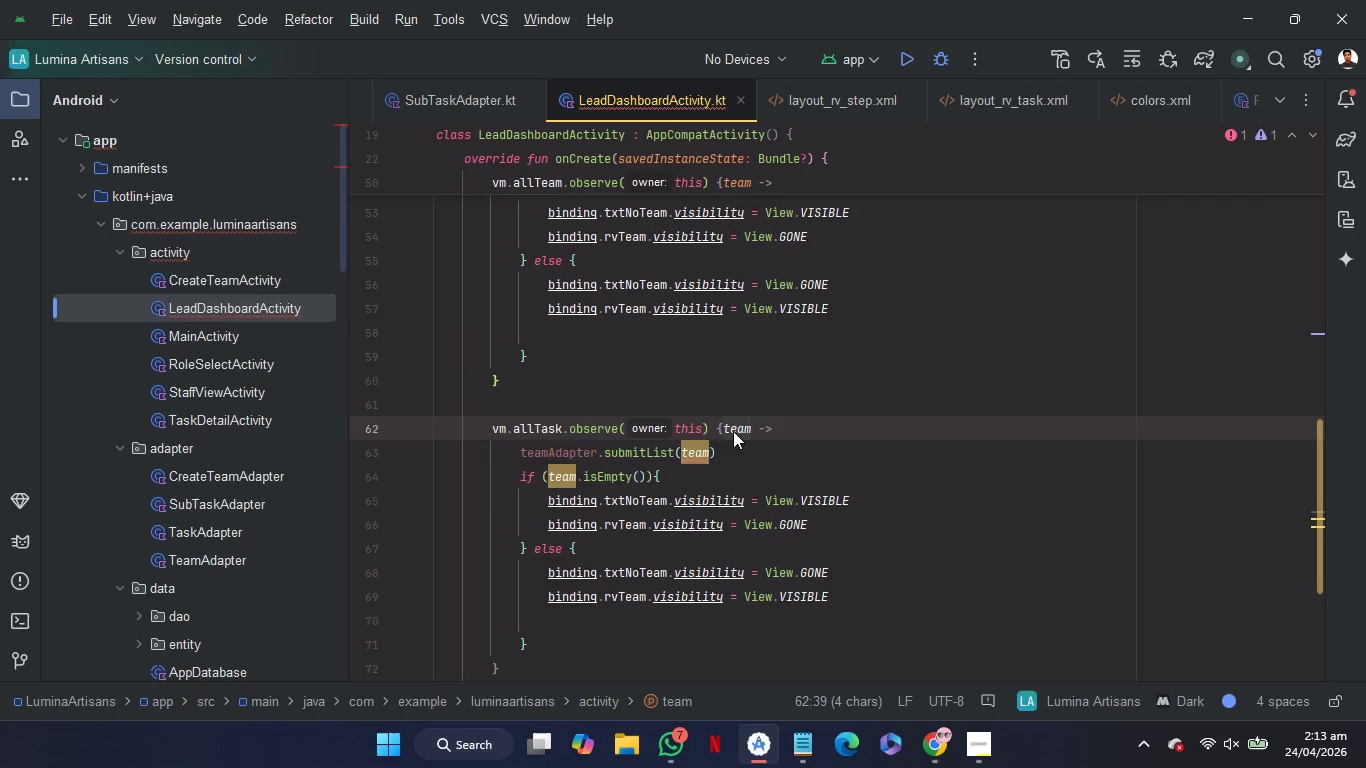 
type(task)
 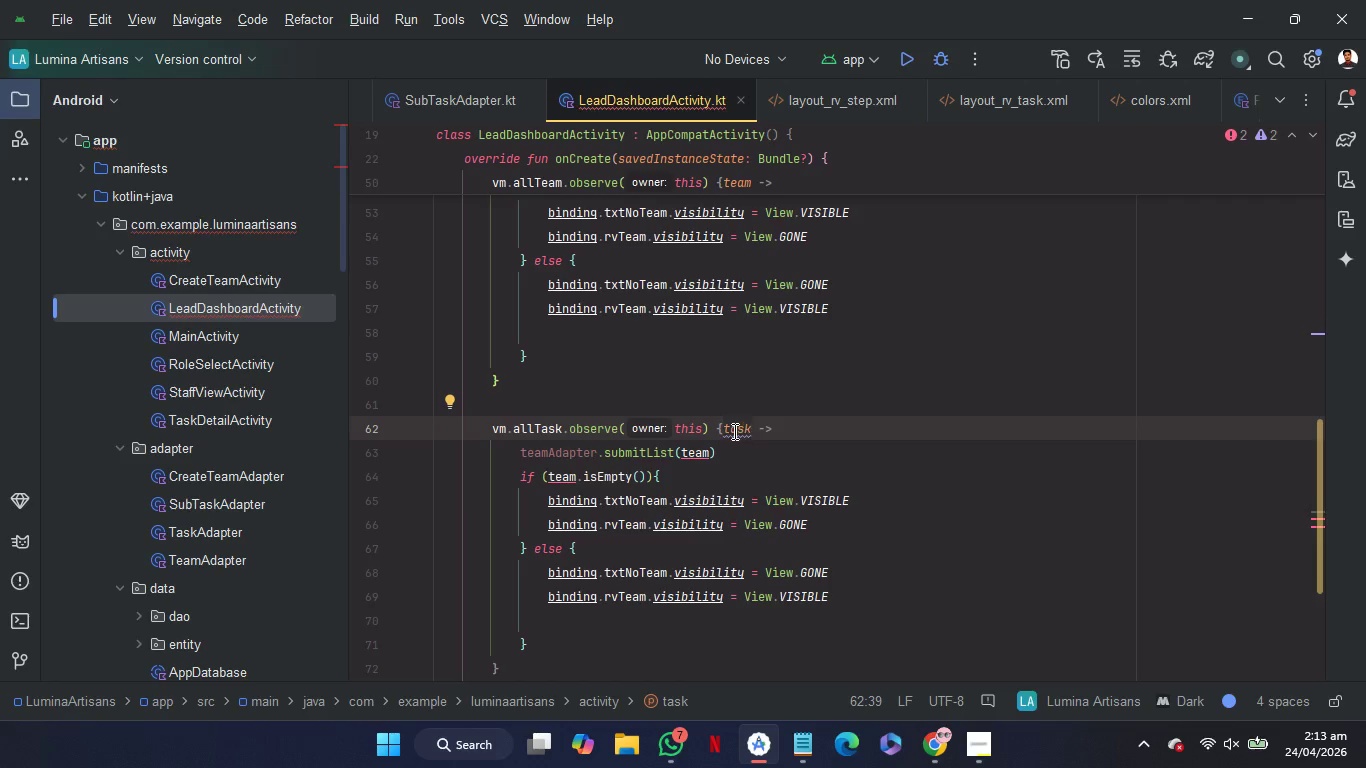 
double_click([733, 431])
 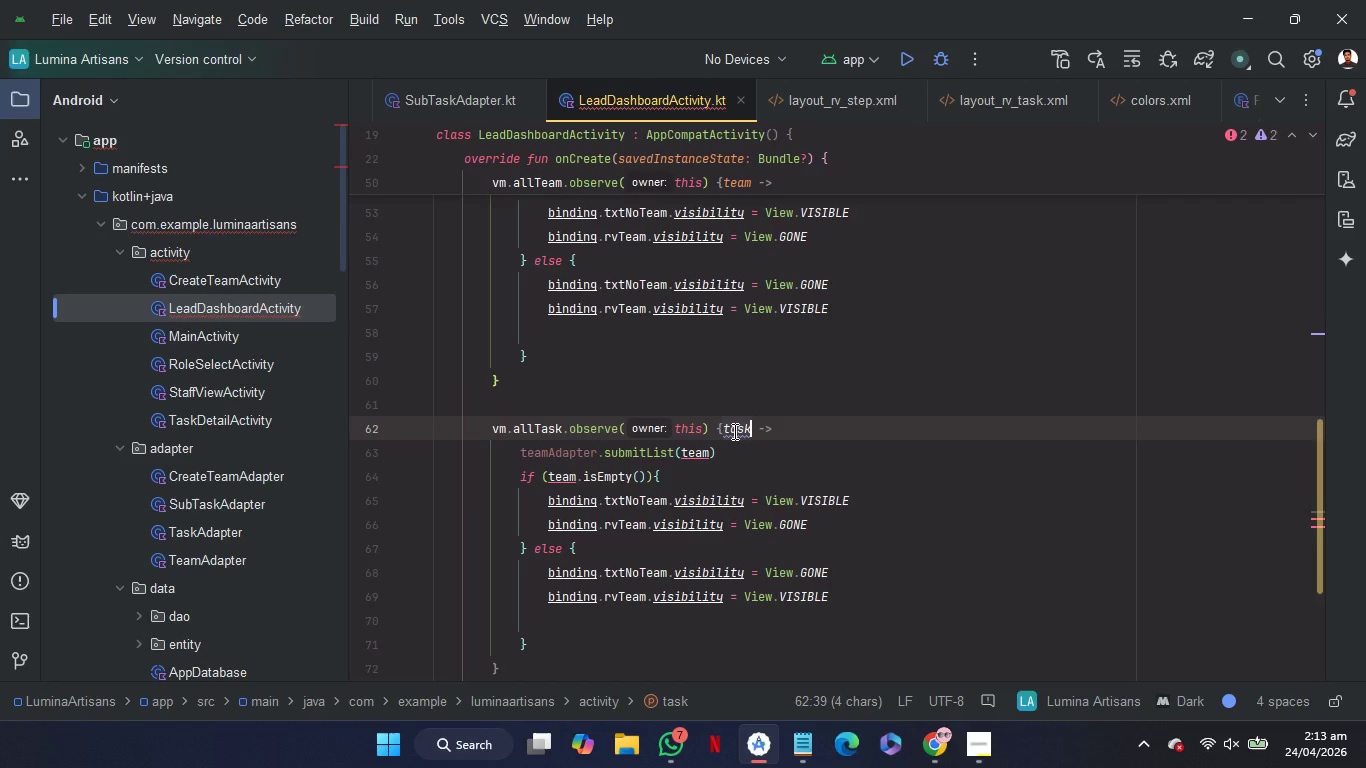 
key(Control+C)
 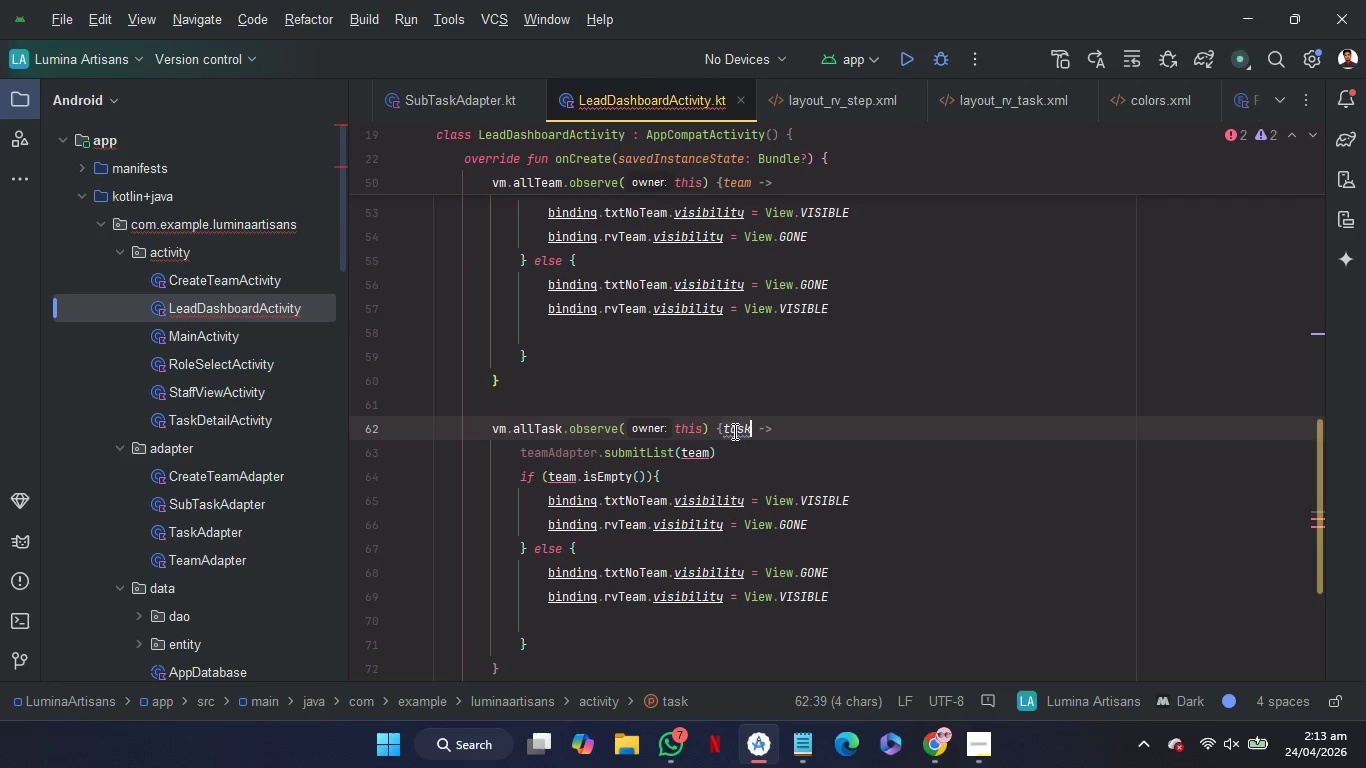 
key(Control+C)
 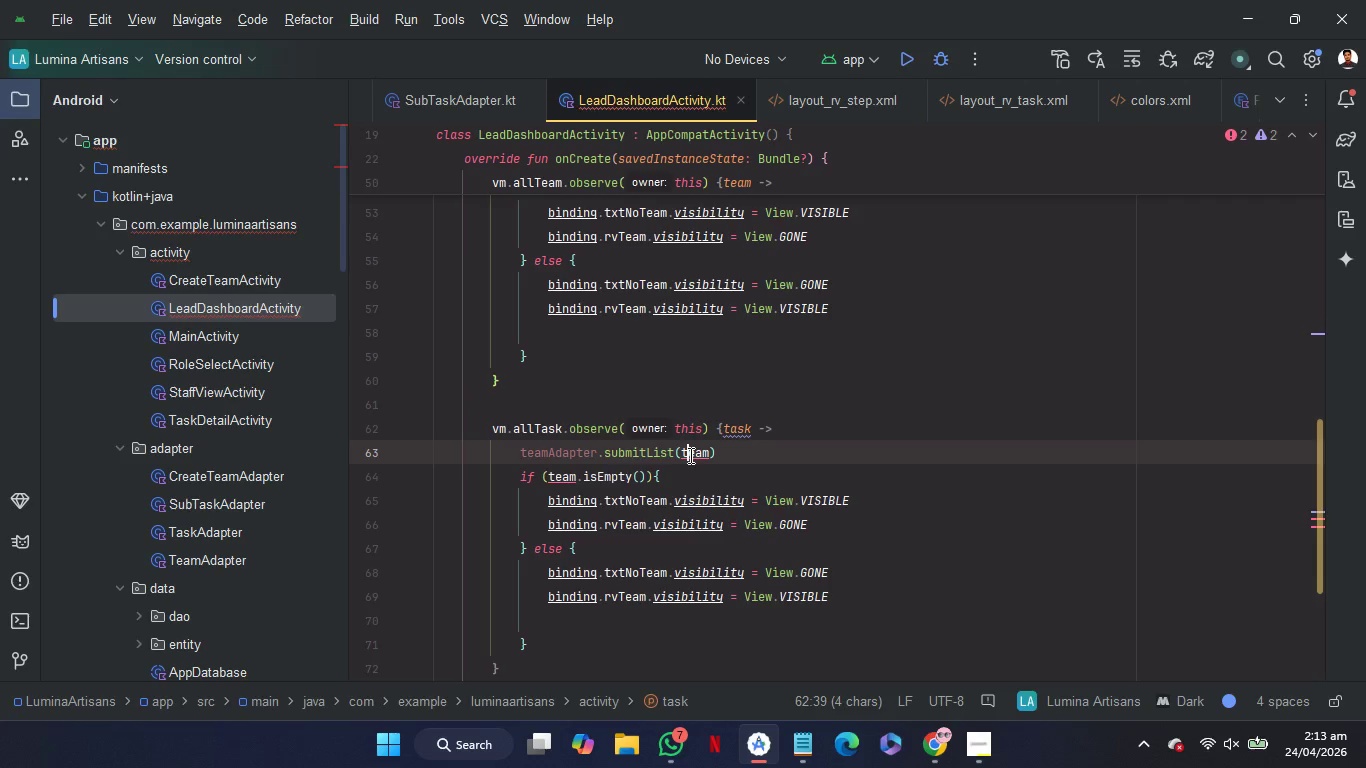 
double_click([689, 455])
 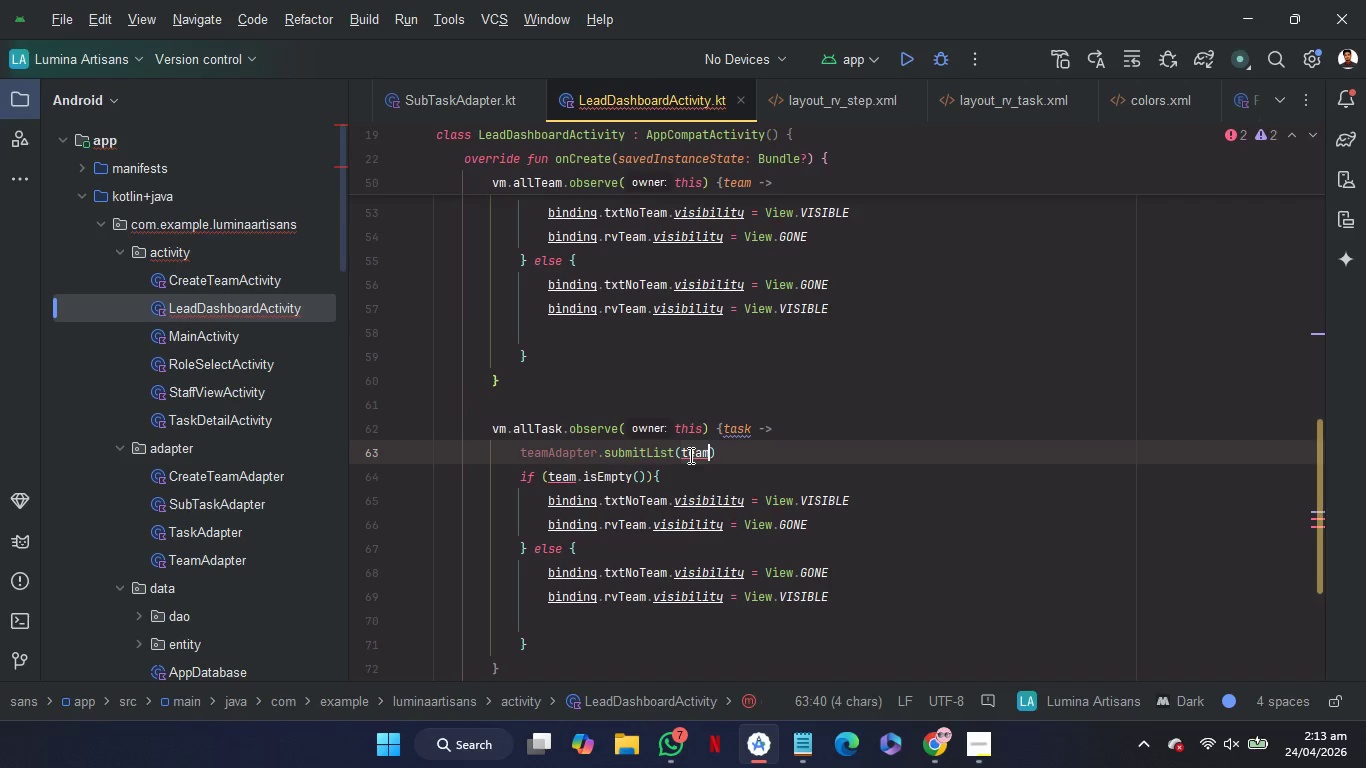 
key(Control+V)
 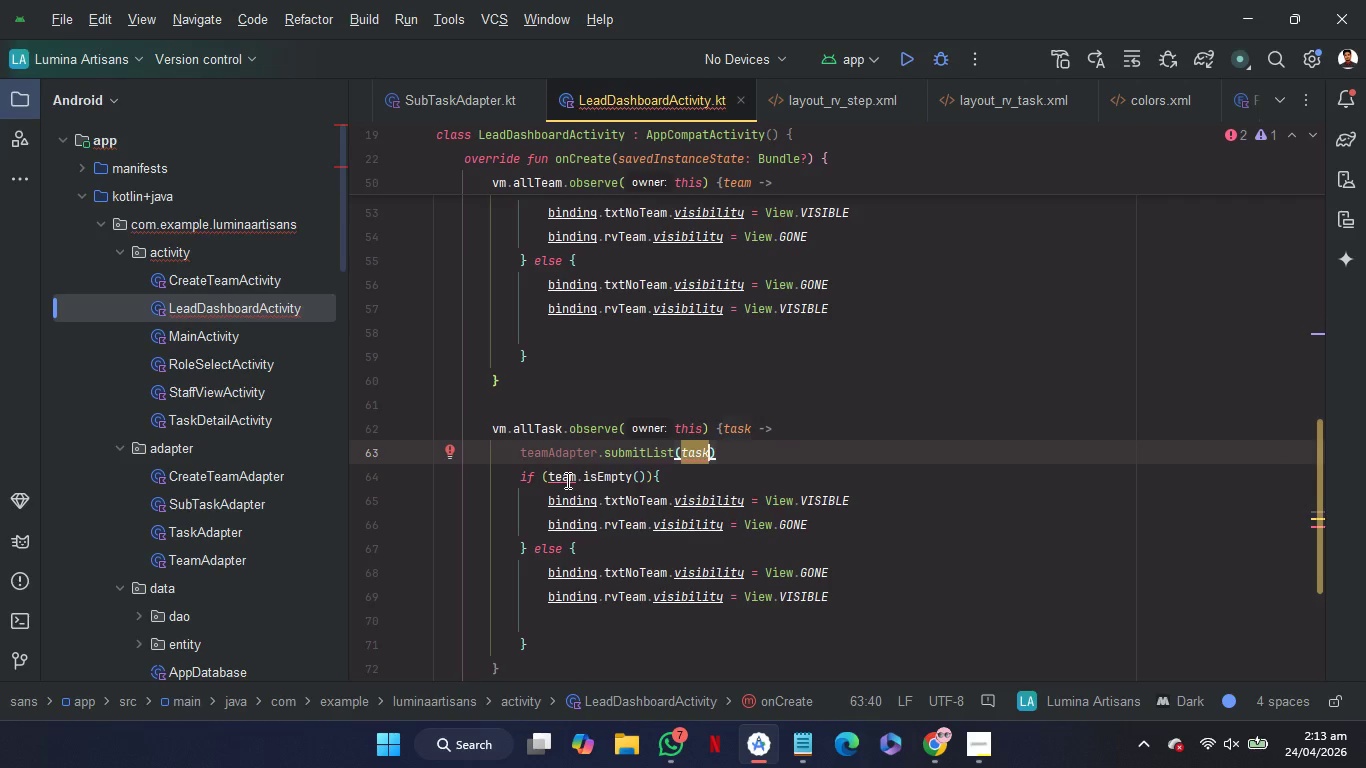 
double_click([566, 480])
 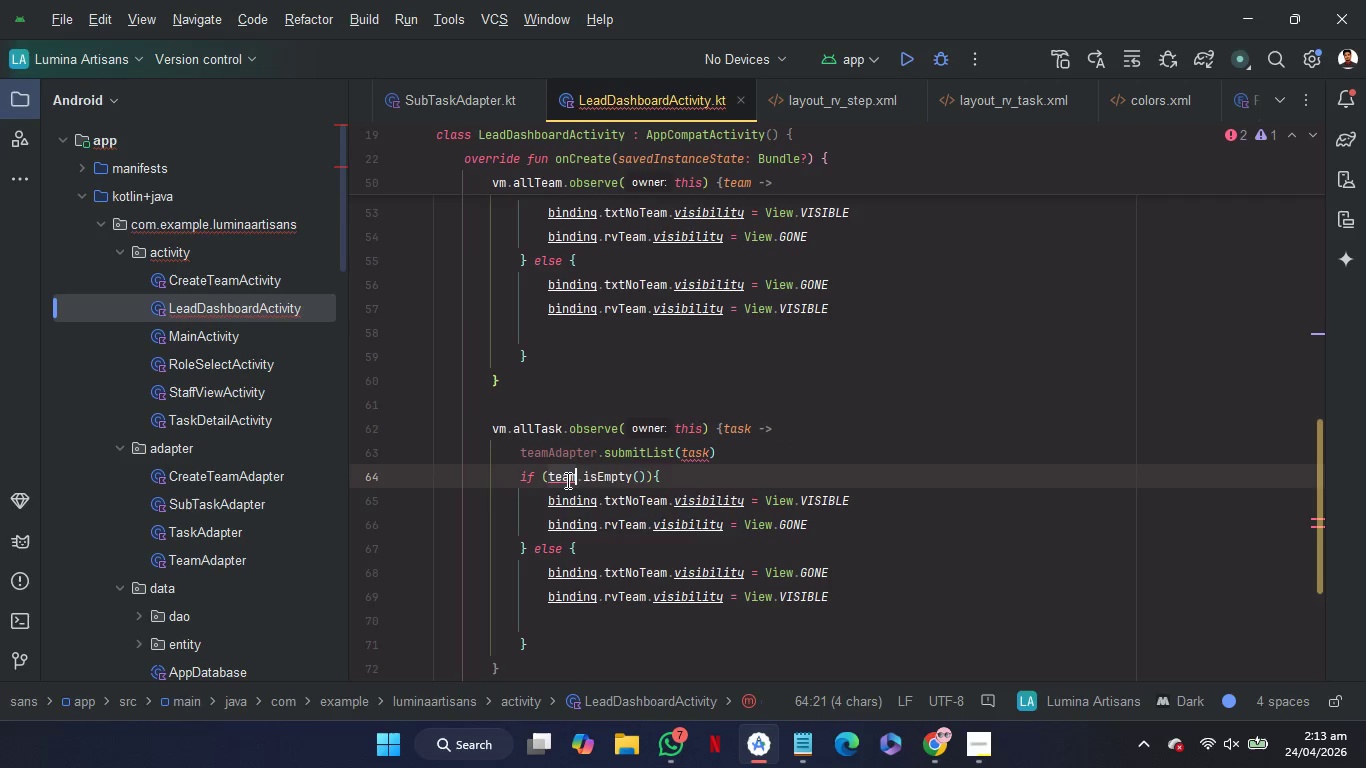 
key(Control+V)
 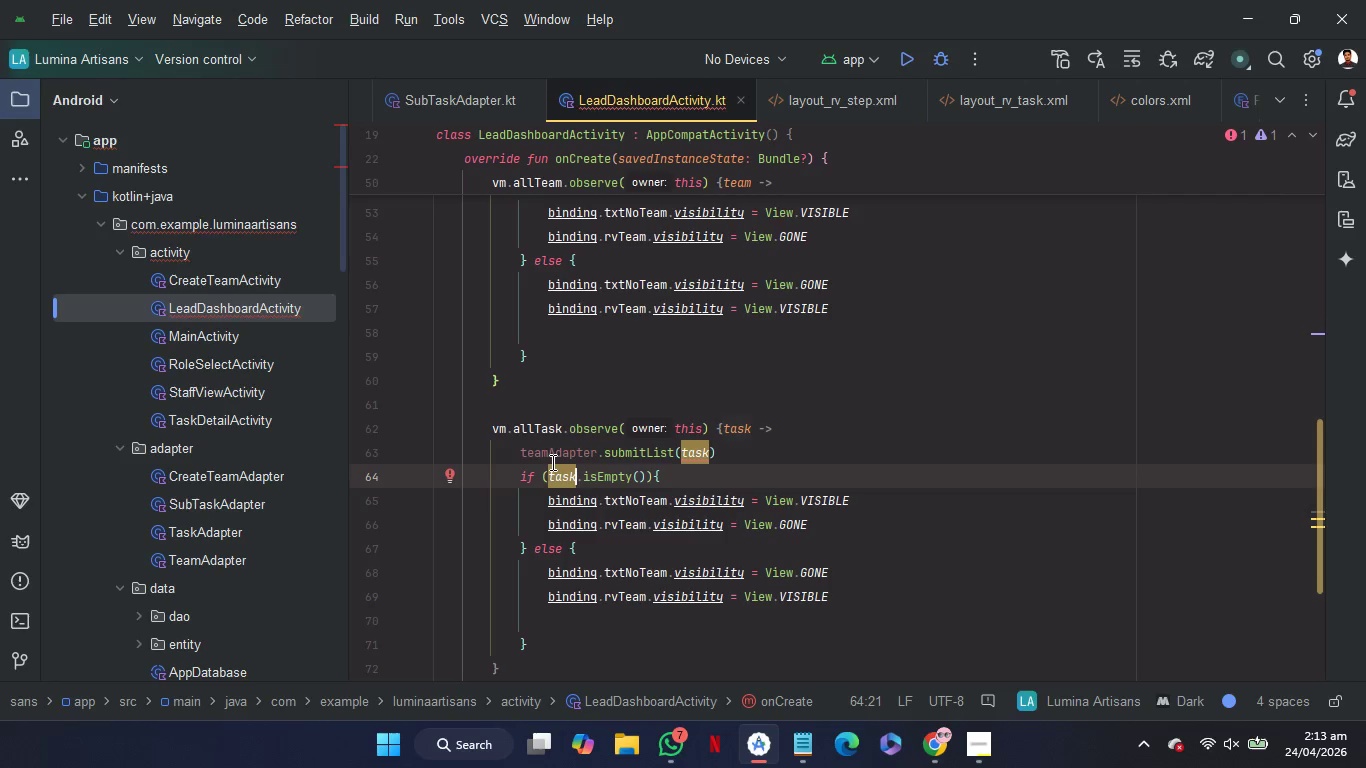 
left_click_drag(start_coordinate=[547, 460], to_coordinate=[524, 460])
 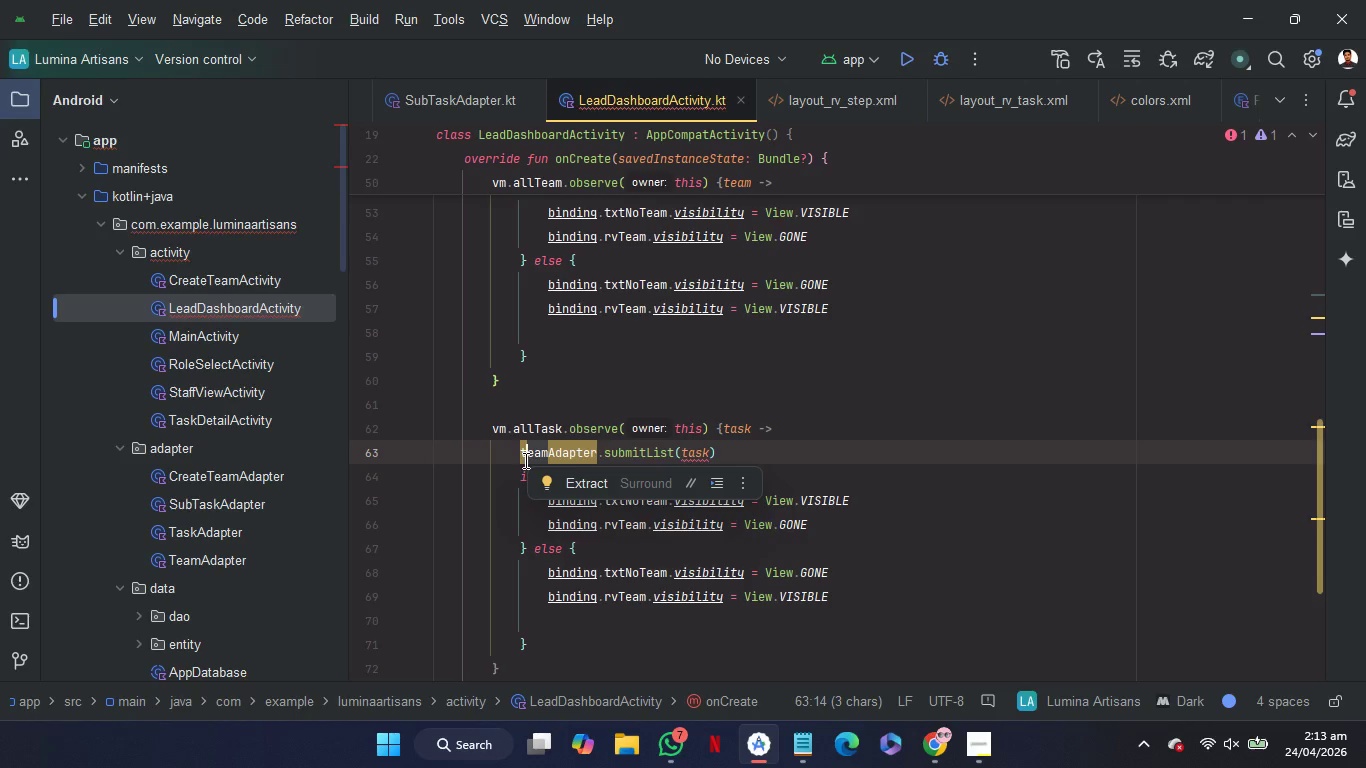 
type(ask)
 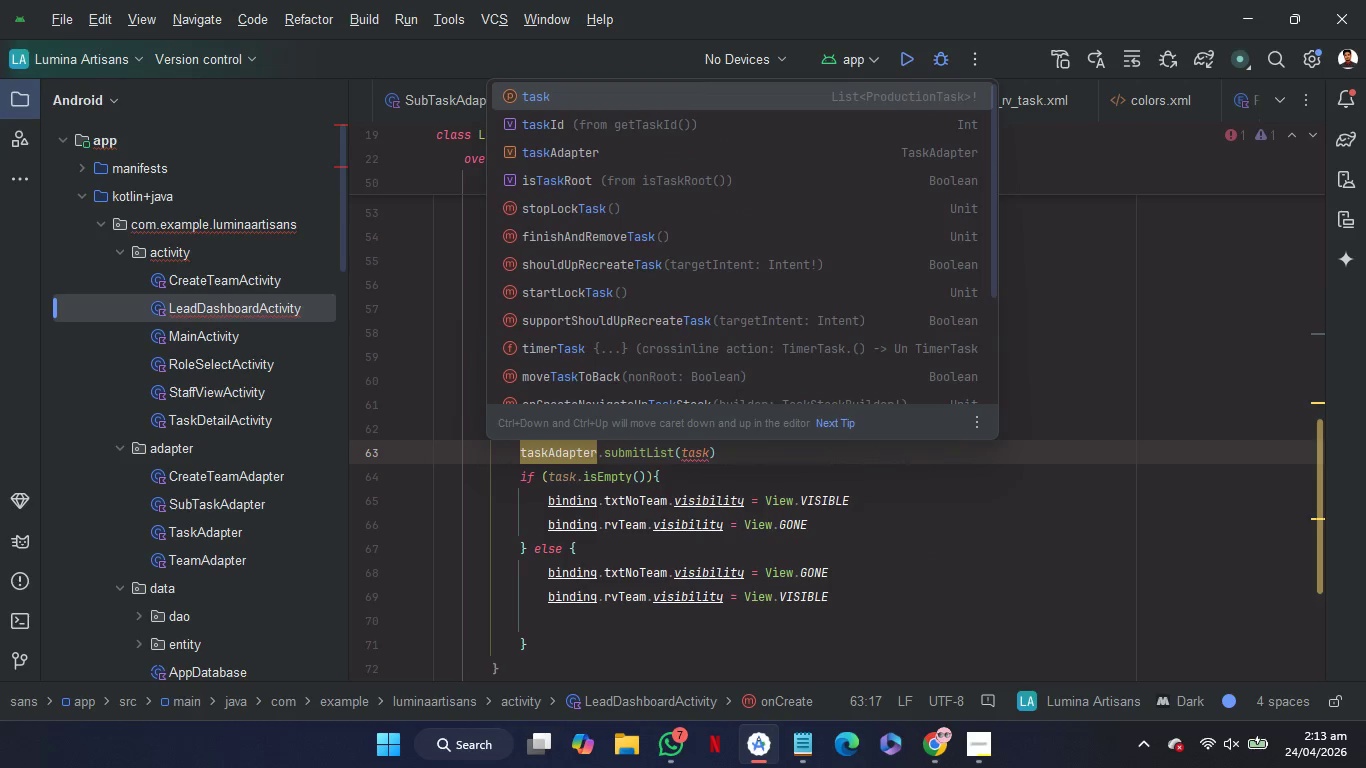 
hold_key(key=ArrowRight, duration=0.7)
 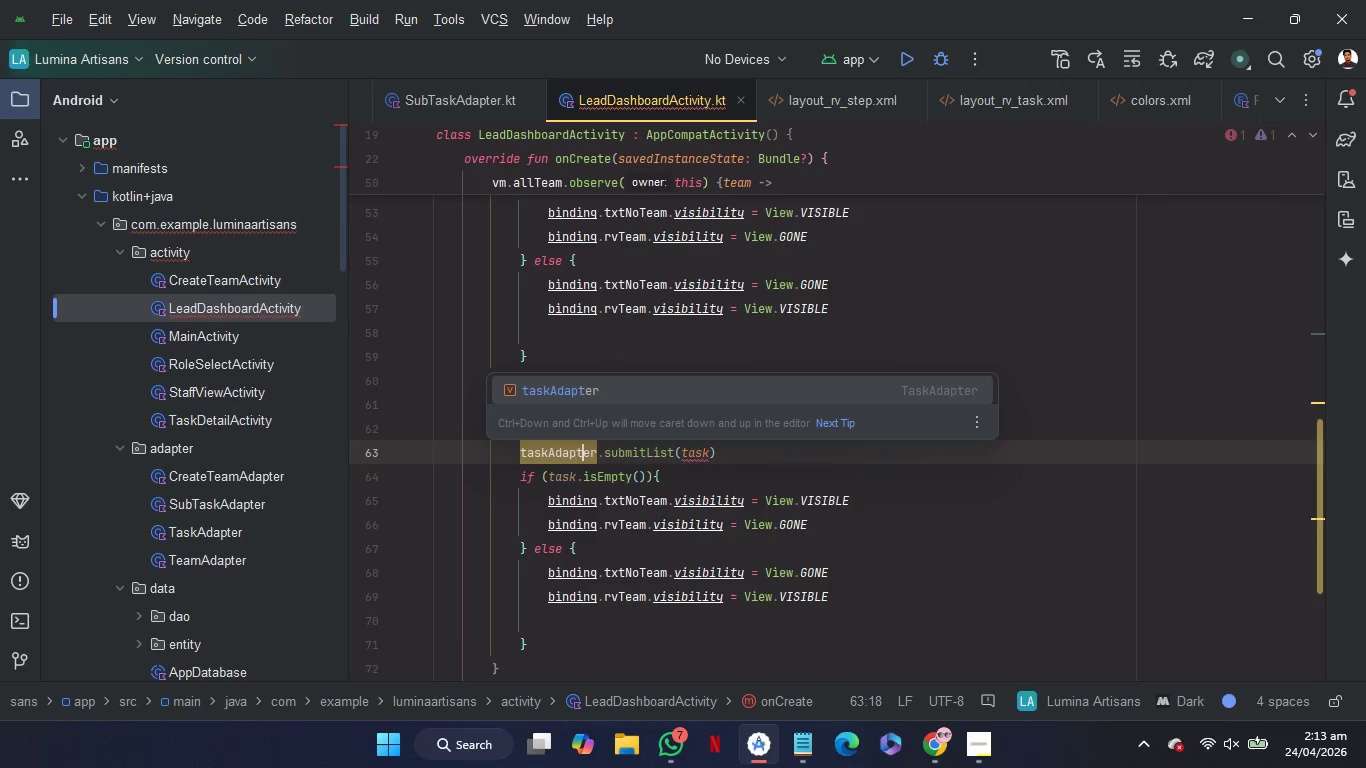 
key(ArrowRight)
 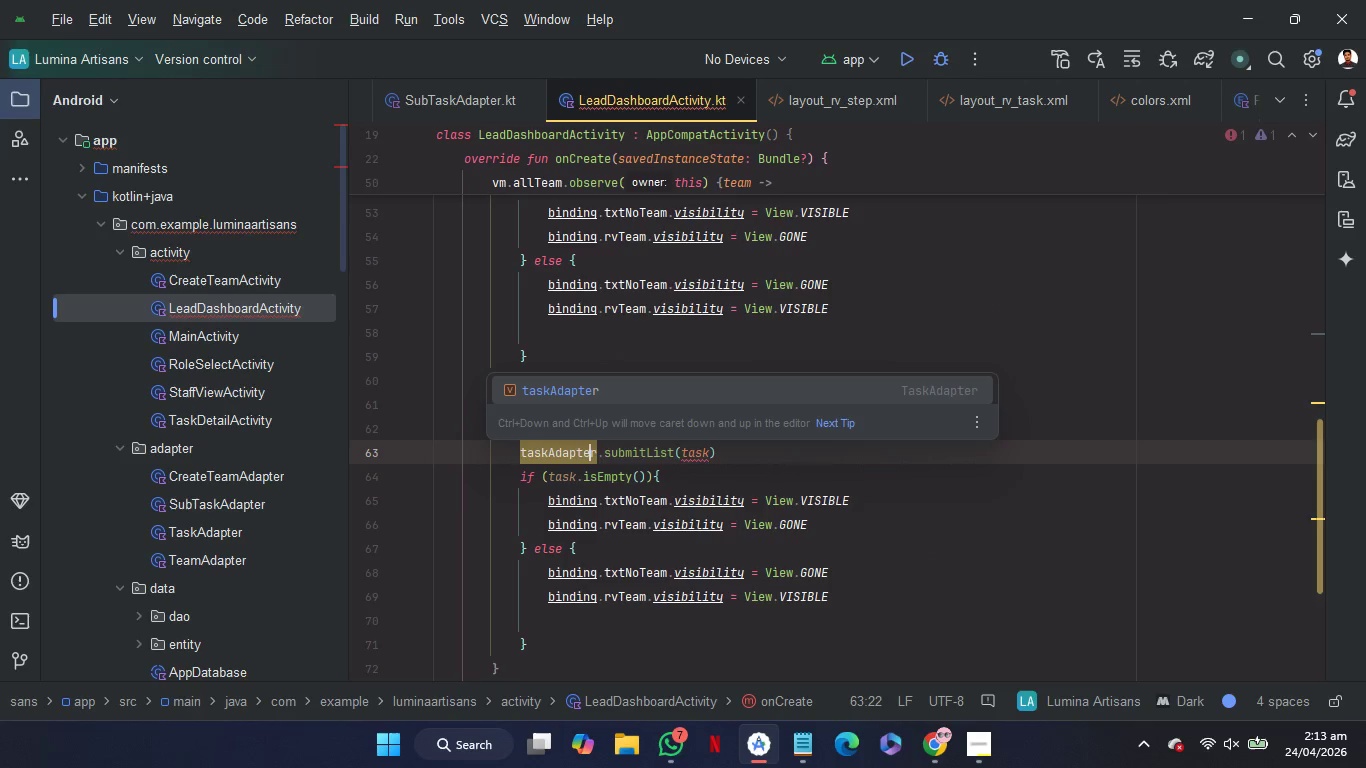 
key(ArrowRight)
 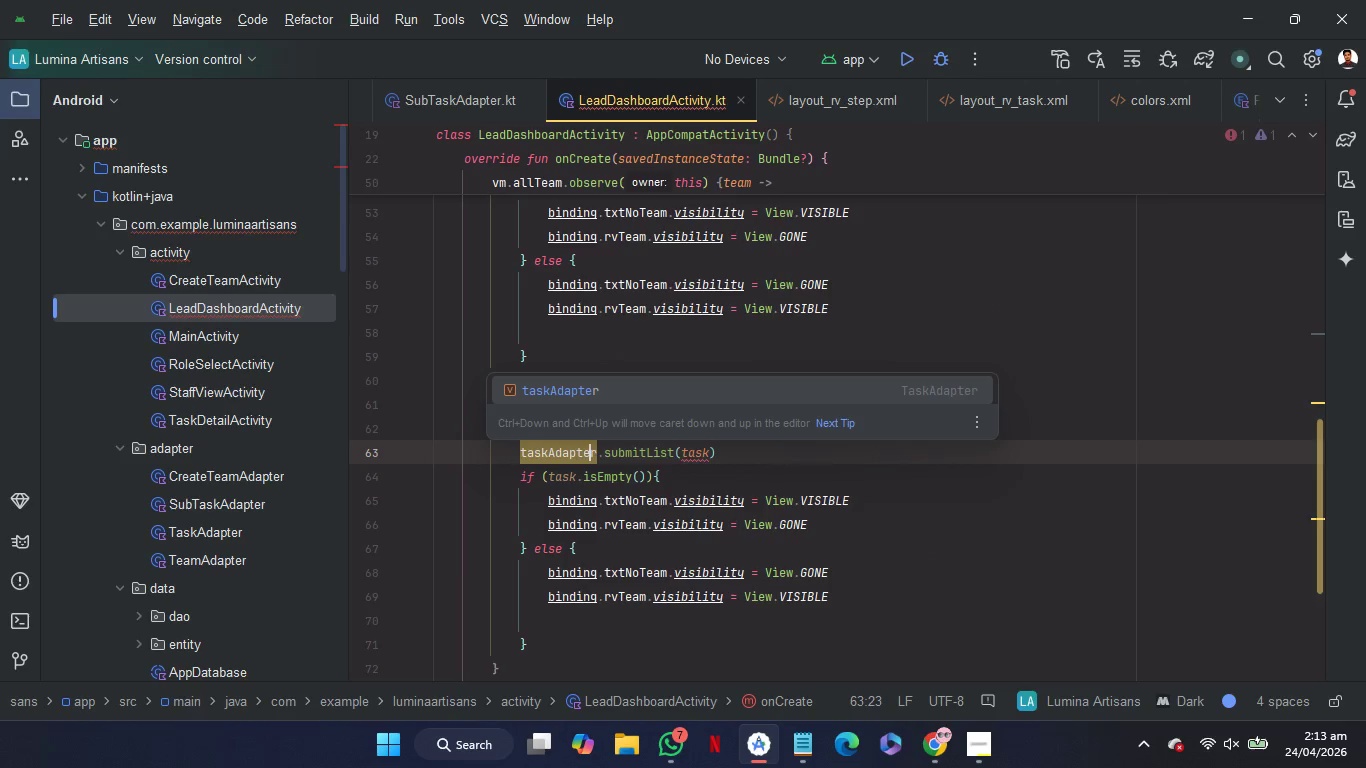 
key(ArrowRight)
 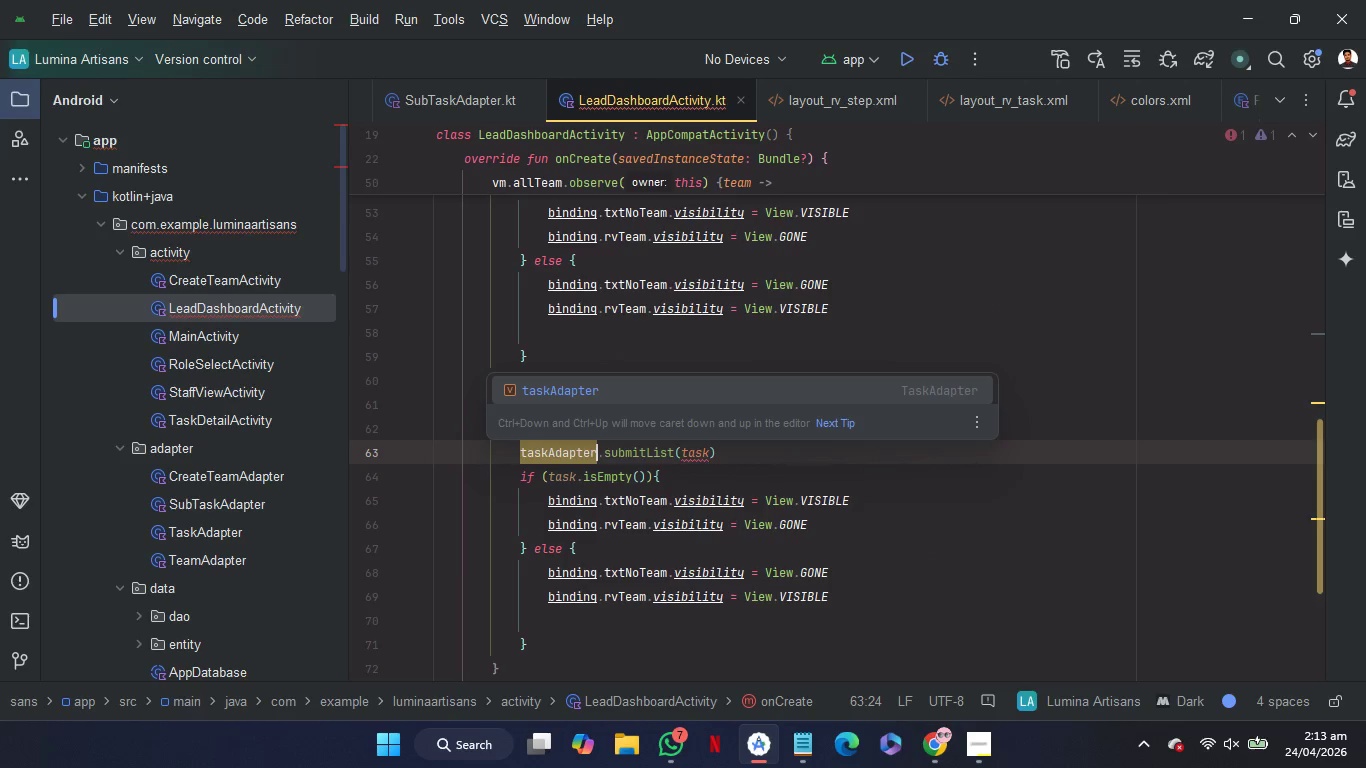 
key(Enter)
 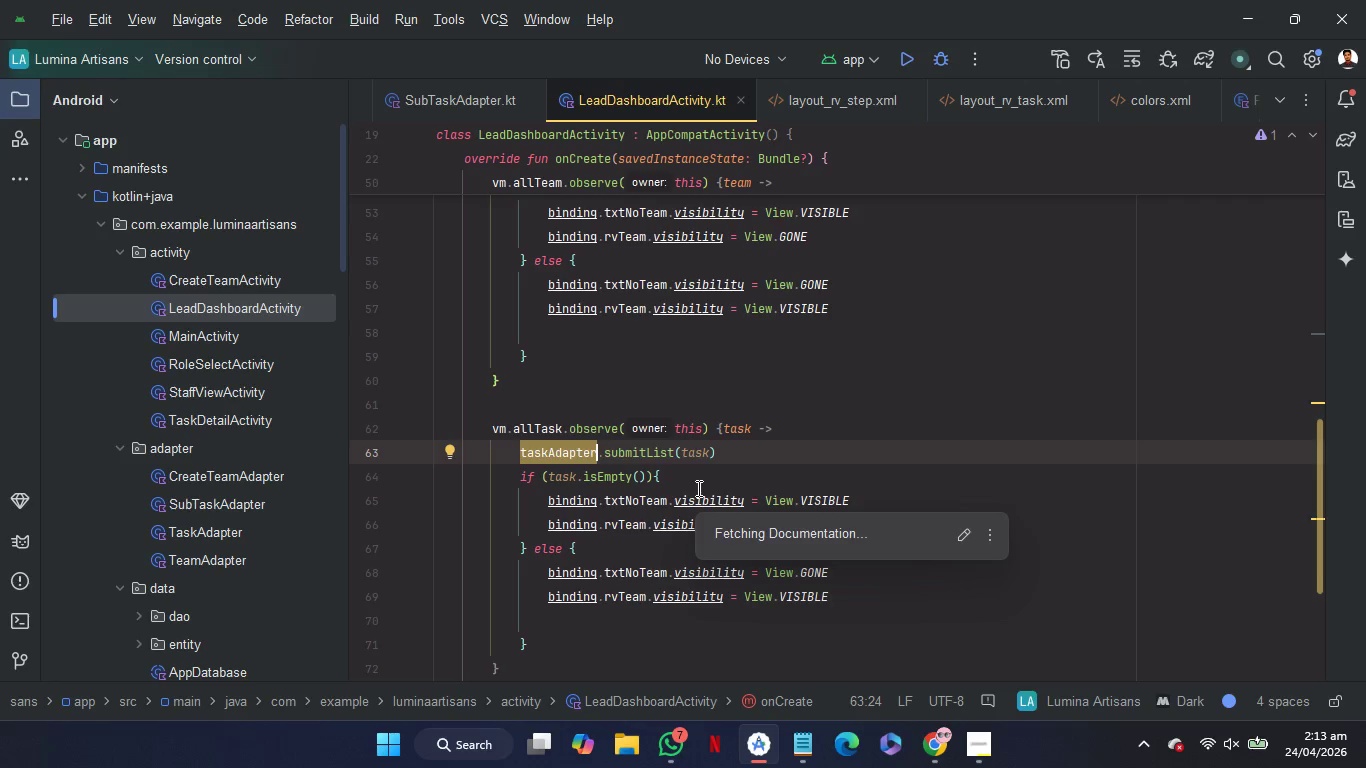 
wait(10.48)
 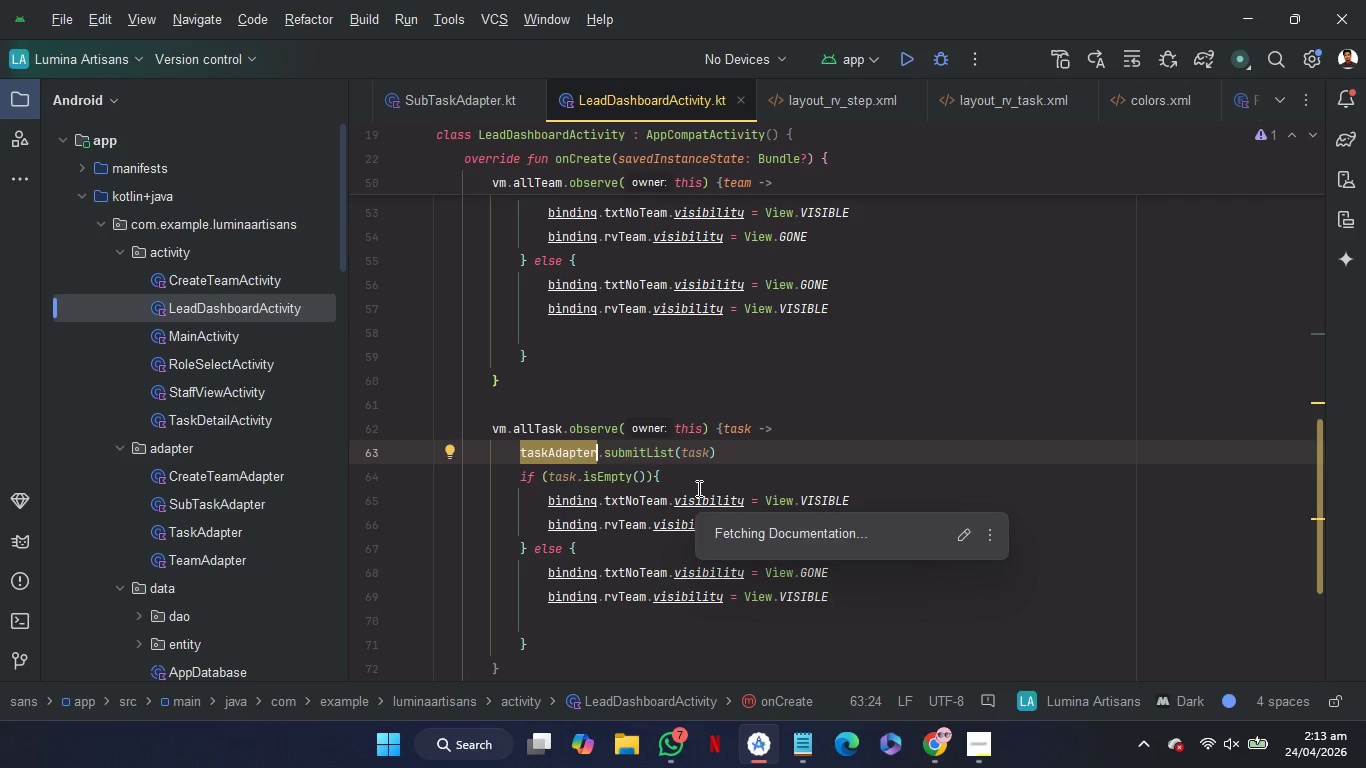 
left_click([665, 502])
 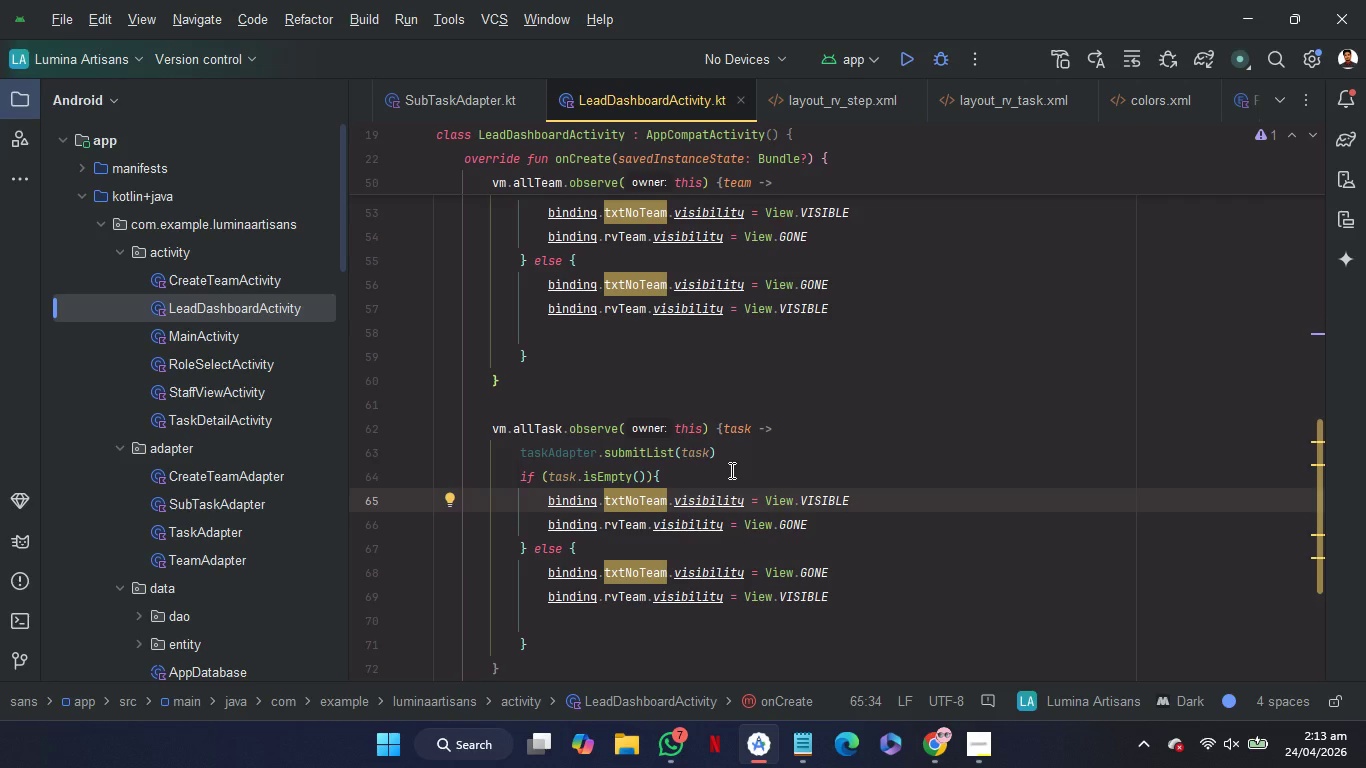 
key(Shift+ArrowLeft)
 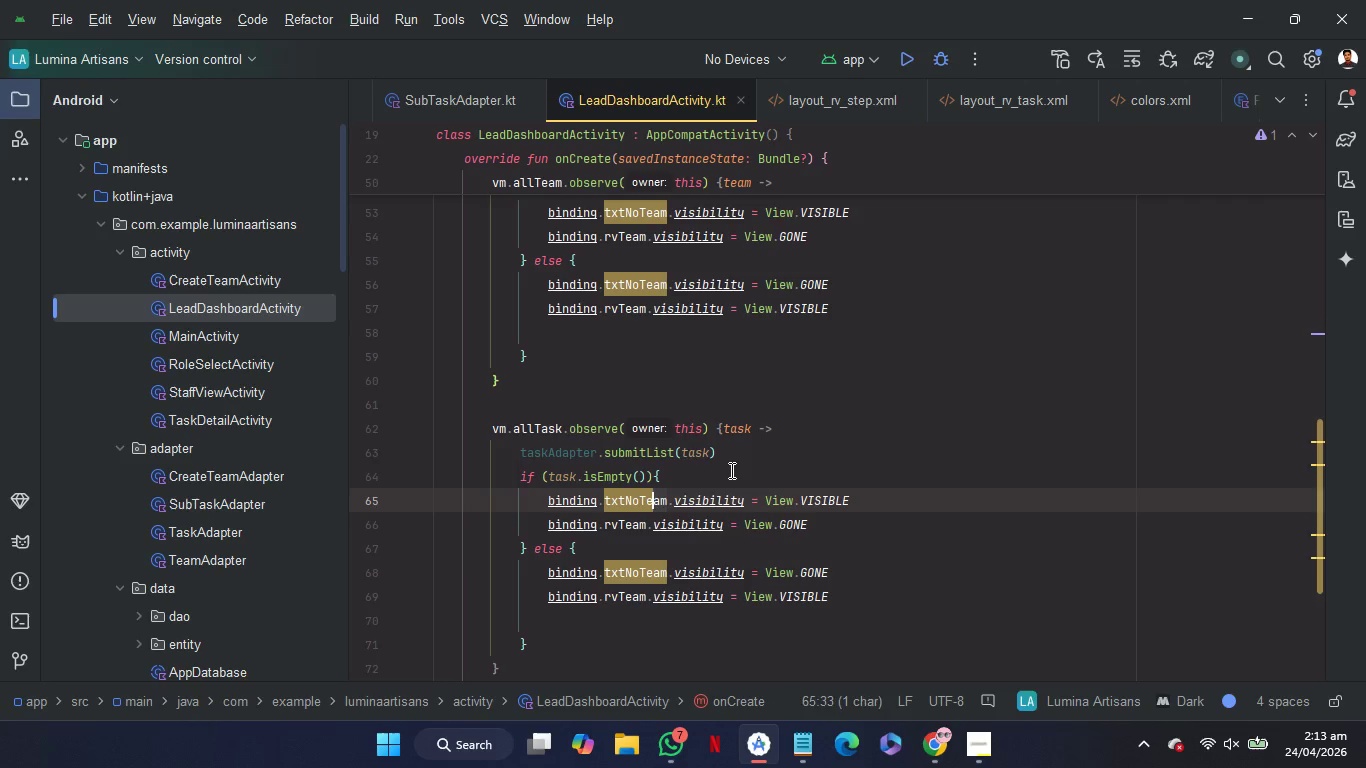 
key(Shift+ArrowLeft)
 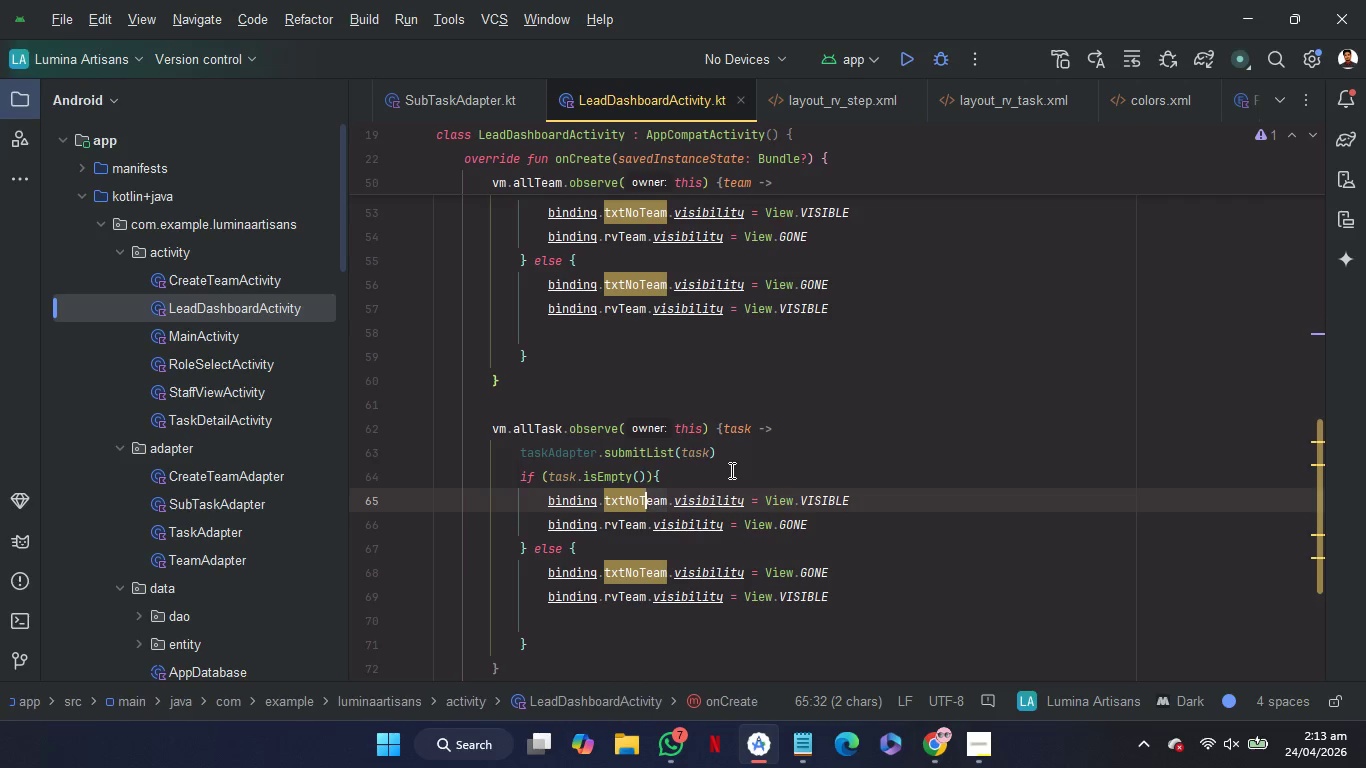 
key(Shift+ArrowLeft)
 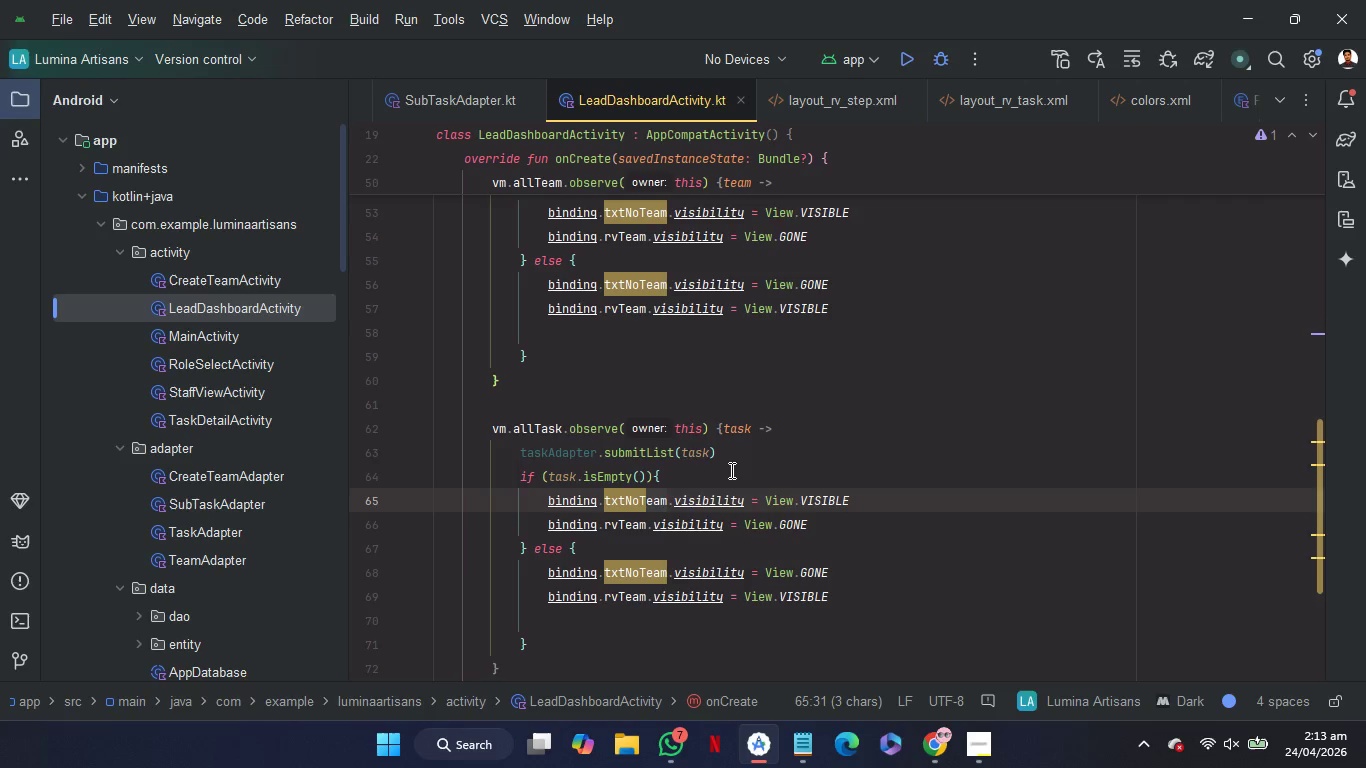 
type(ask)
 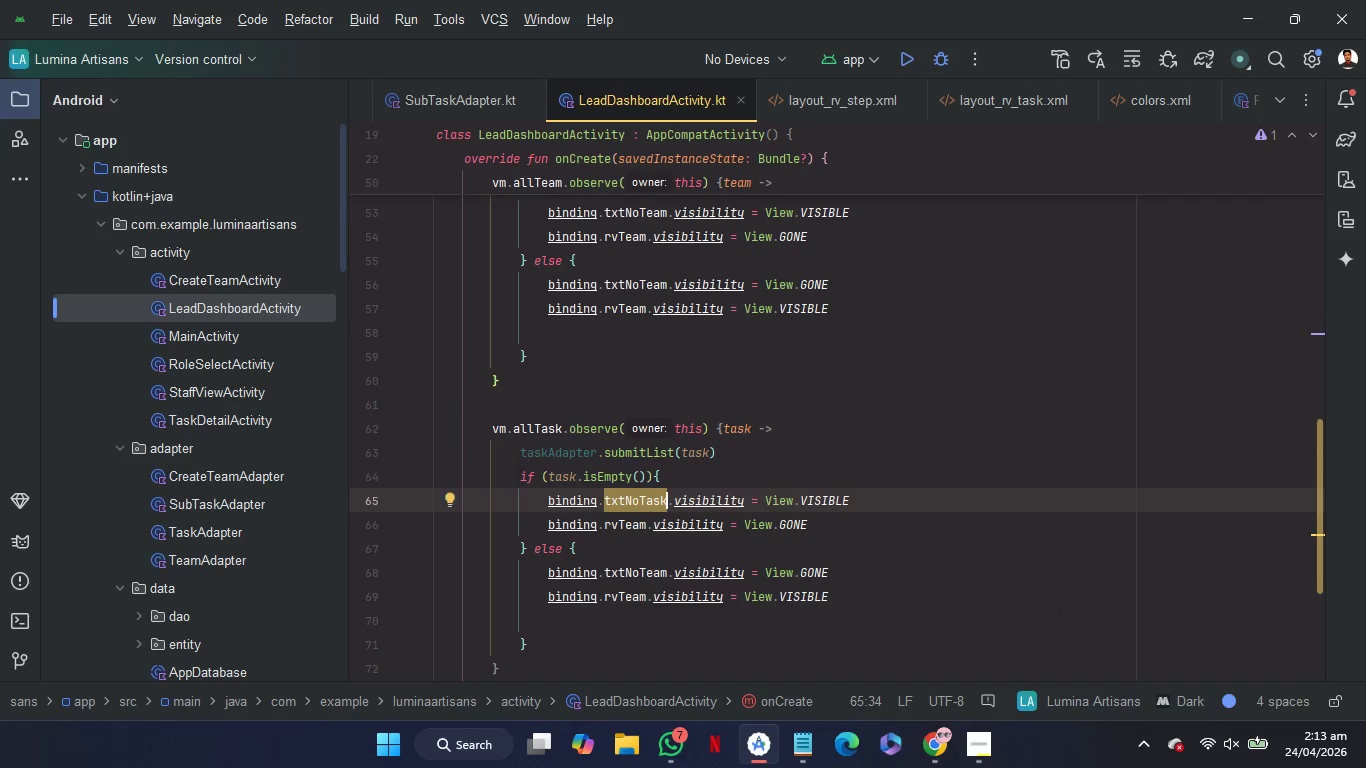 
key(ArrowRight)
 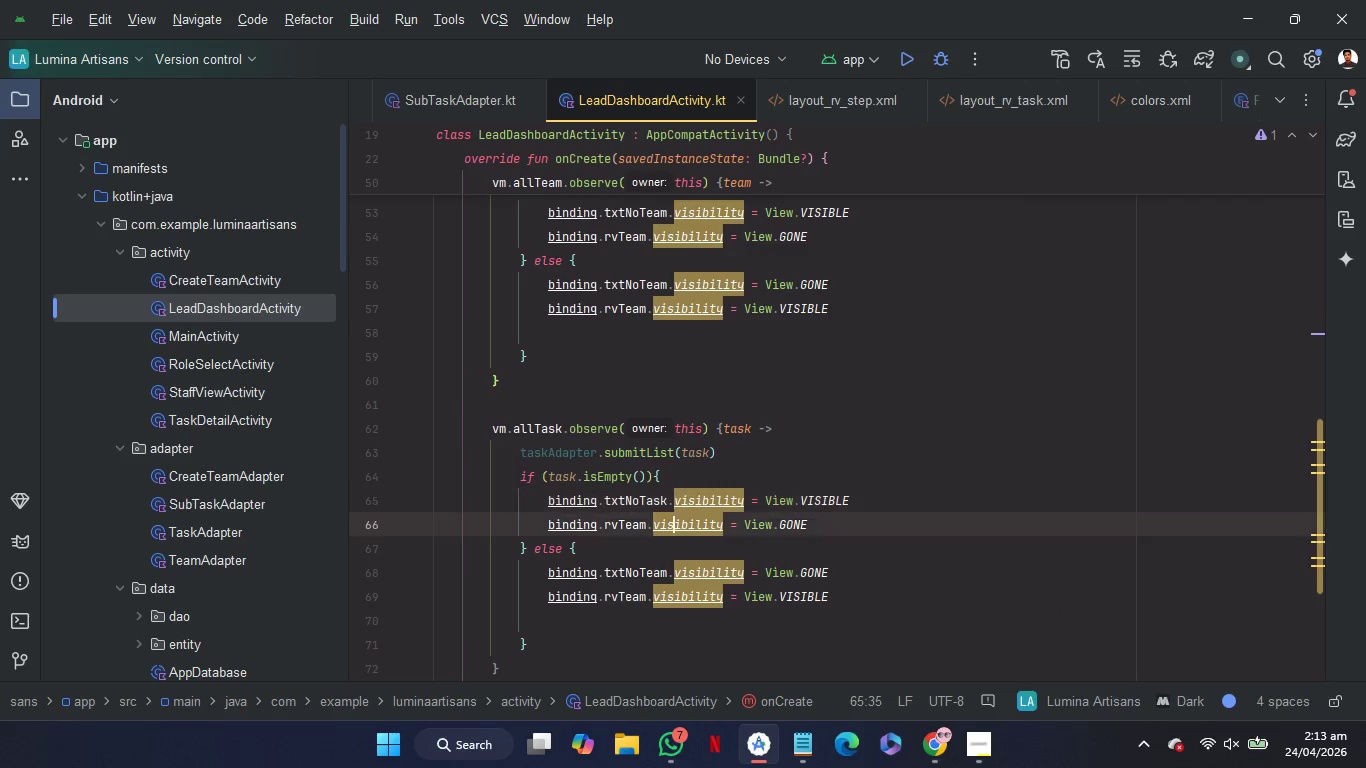 
key(ArrowDown)
 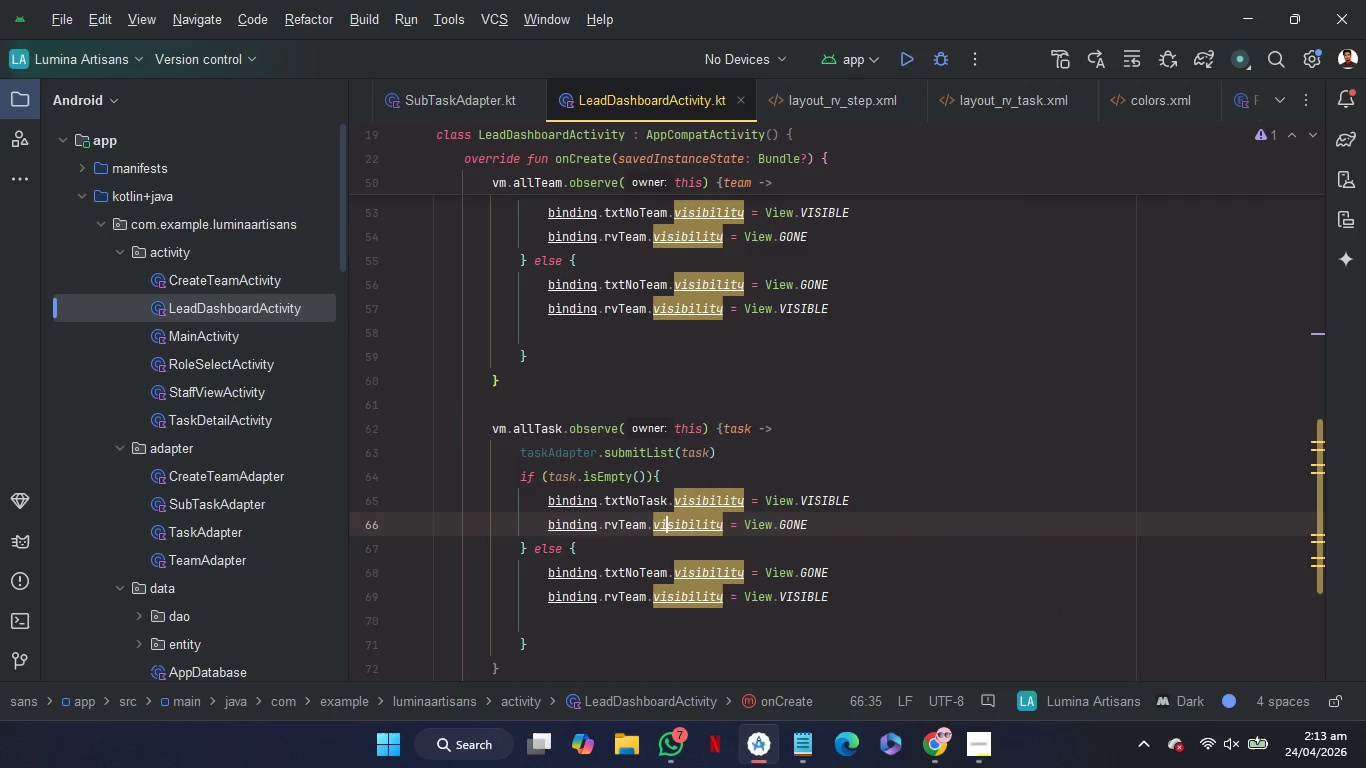 
hold_key(key=ArrowLeft, duration=0.7)
 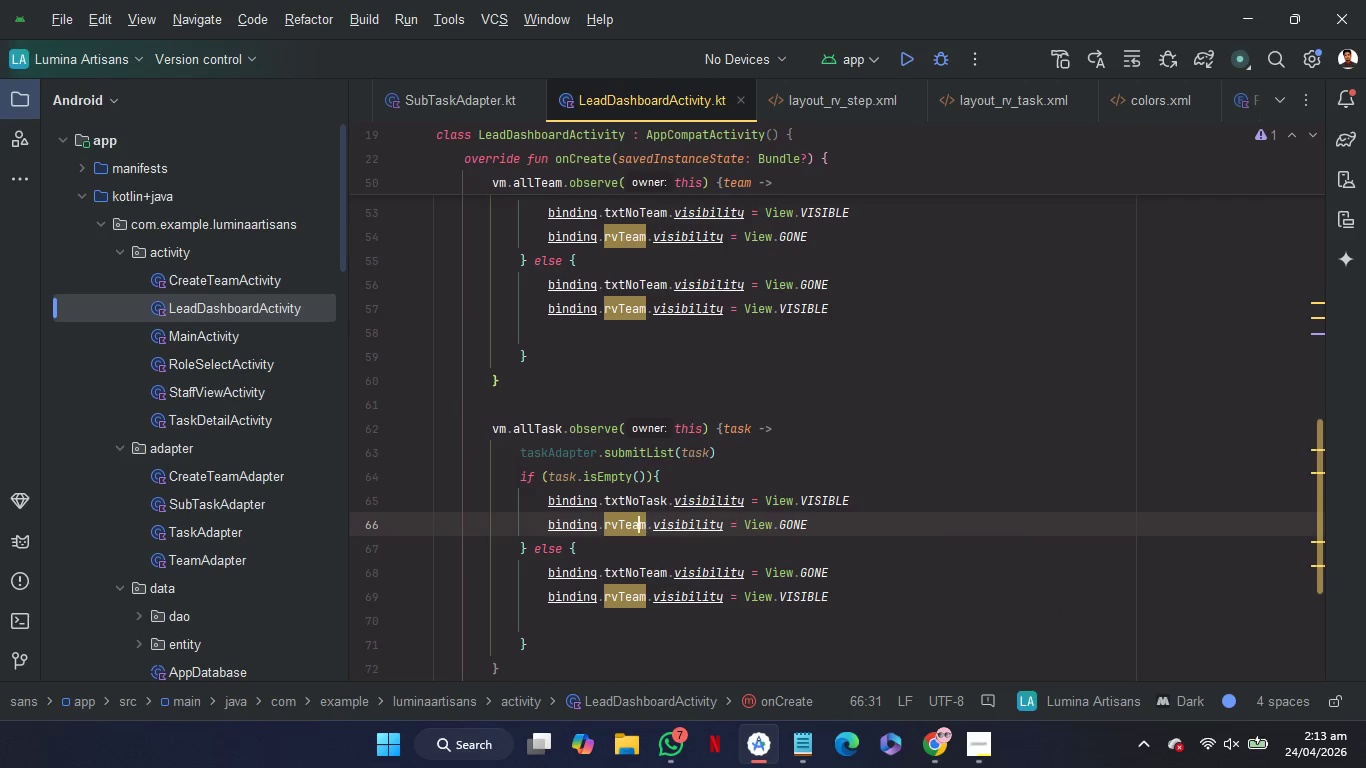 
key(ArrowLeft)
 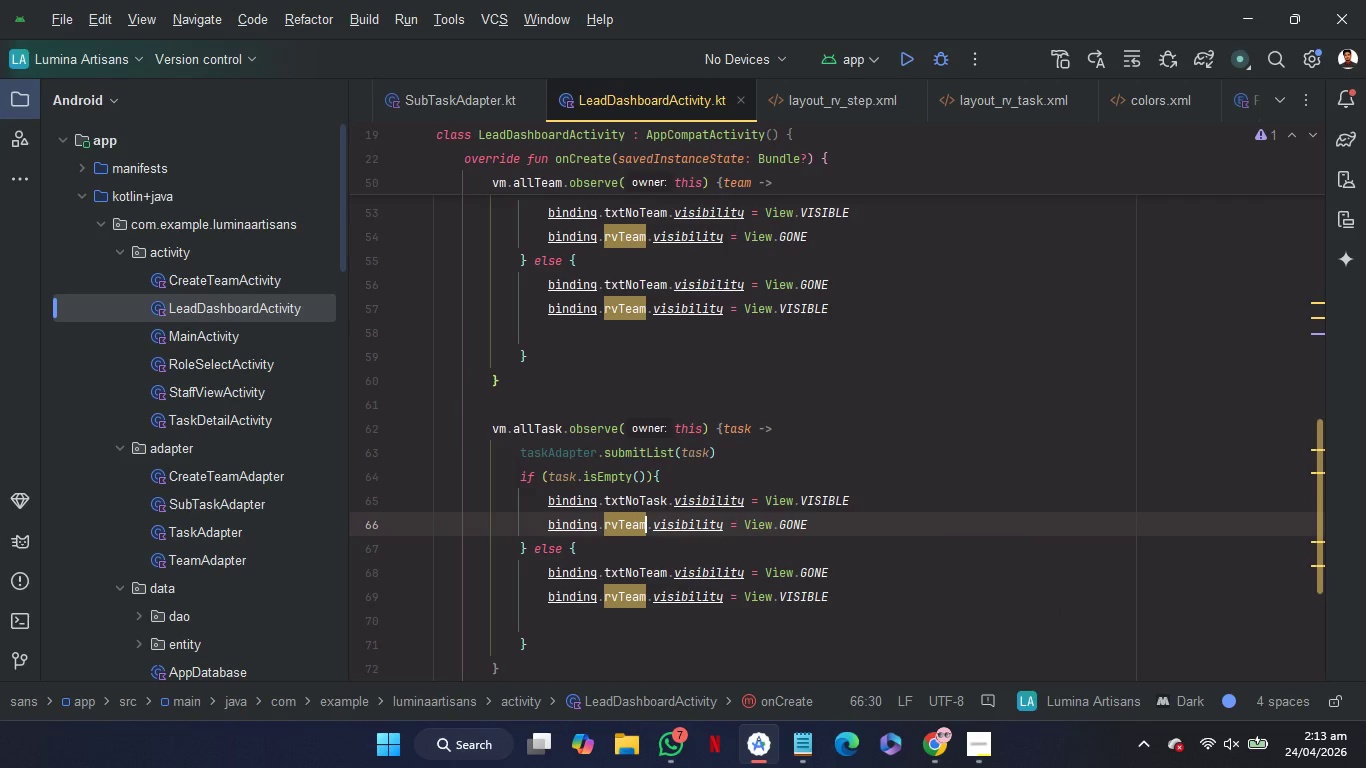 
key(ArrowRight)
 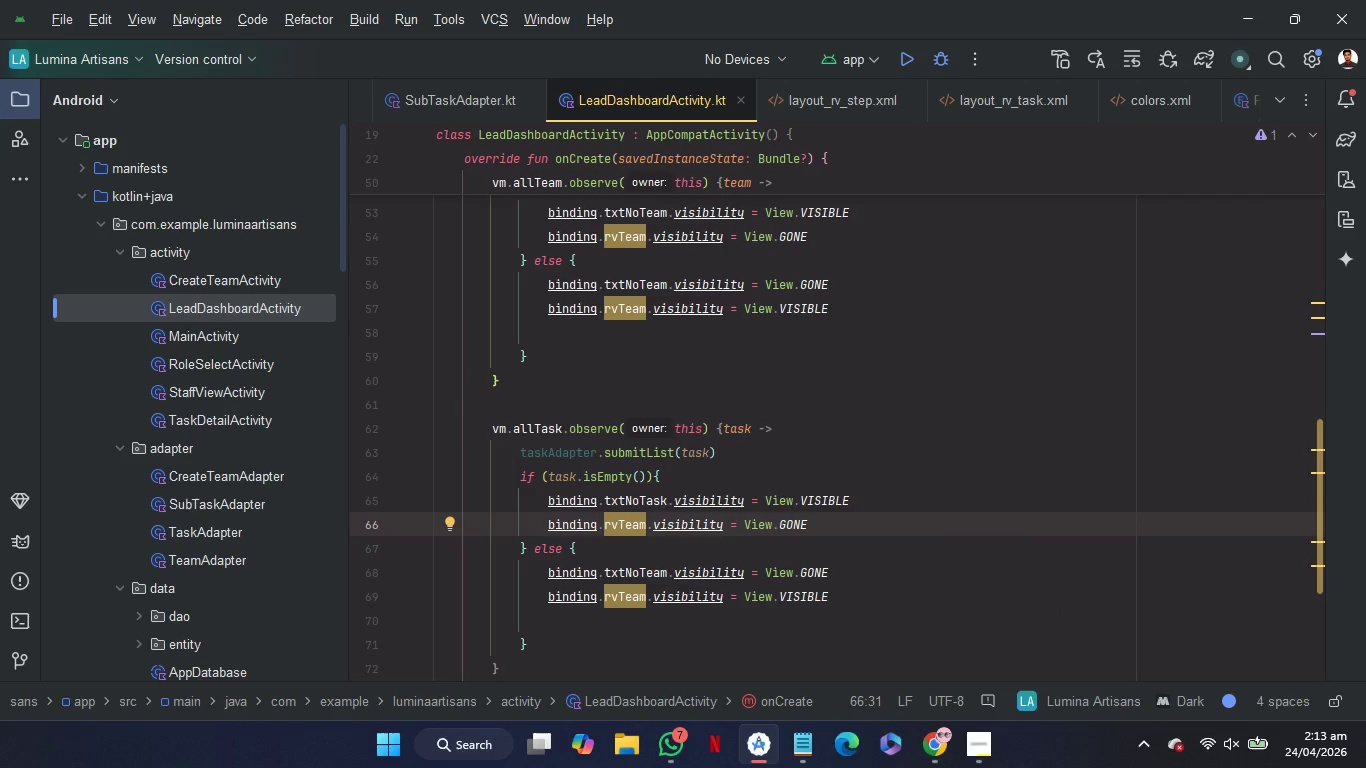 
key(Shift+ArrowLeft)
 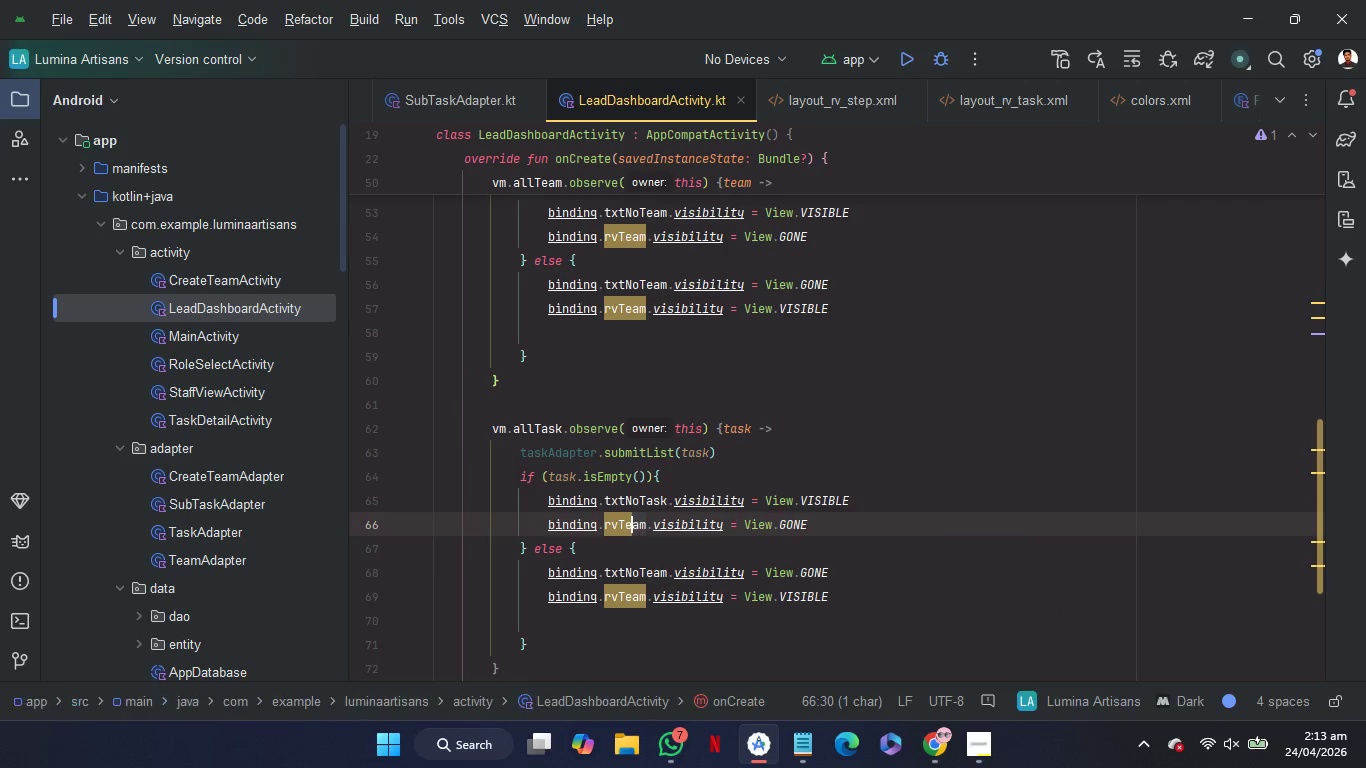 
key(Shift+ArrowLeft)
 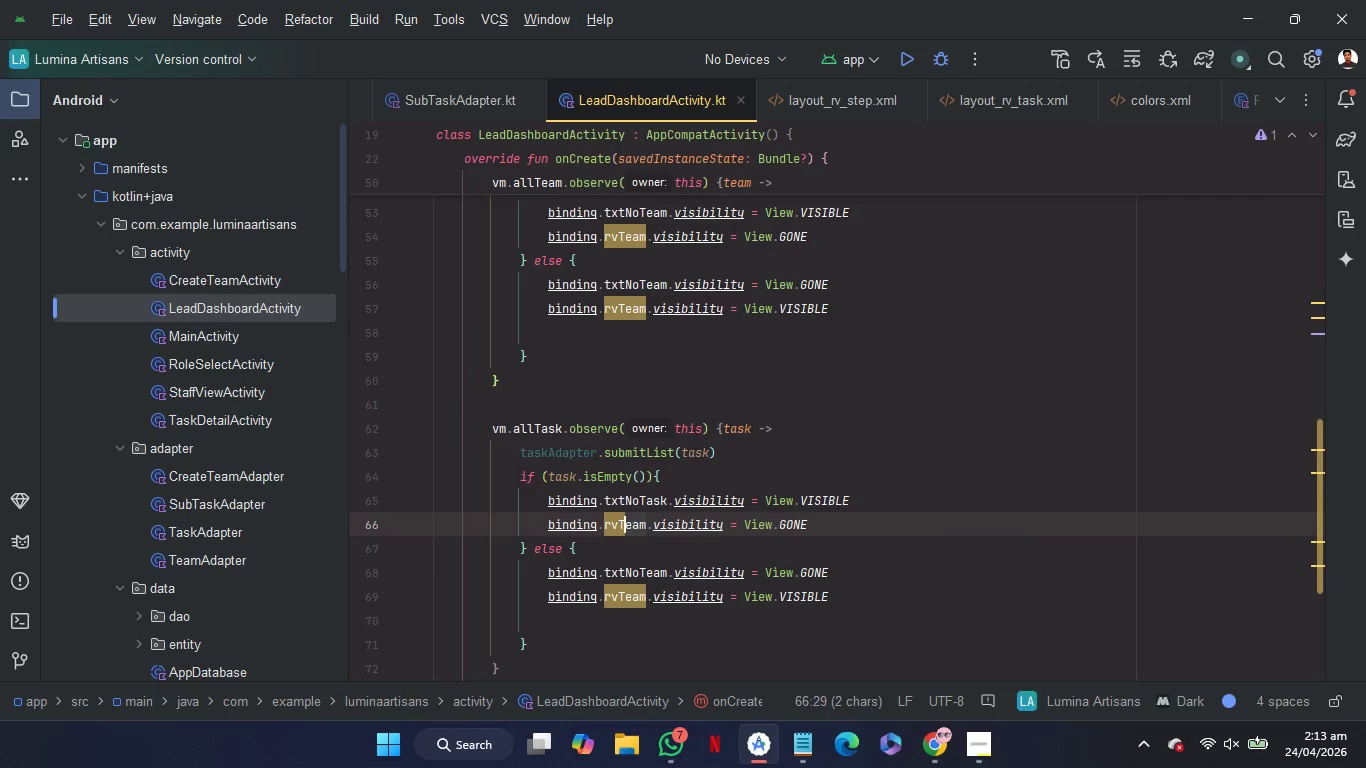 
key(Shift+ArrowLeft)
 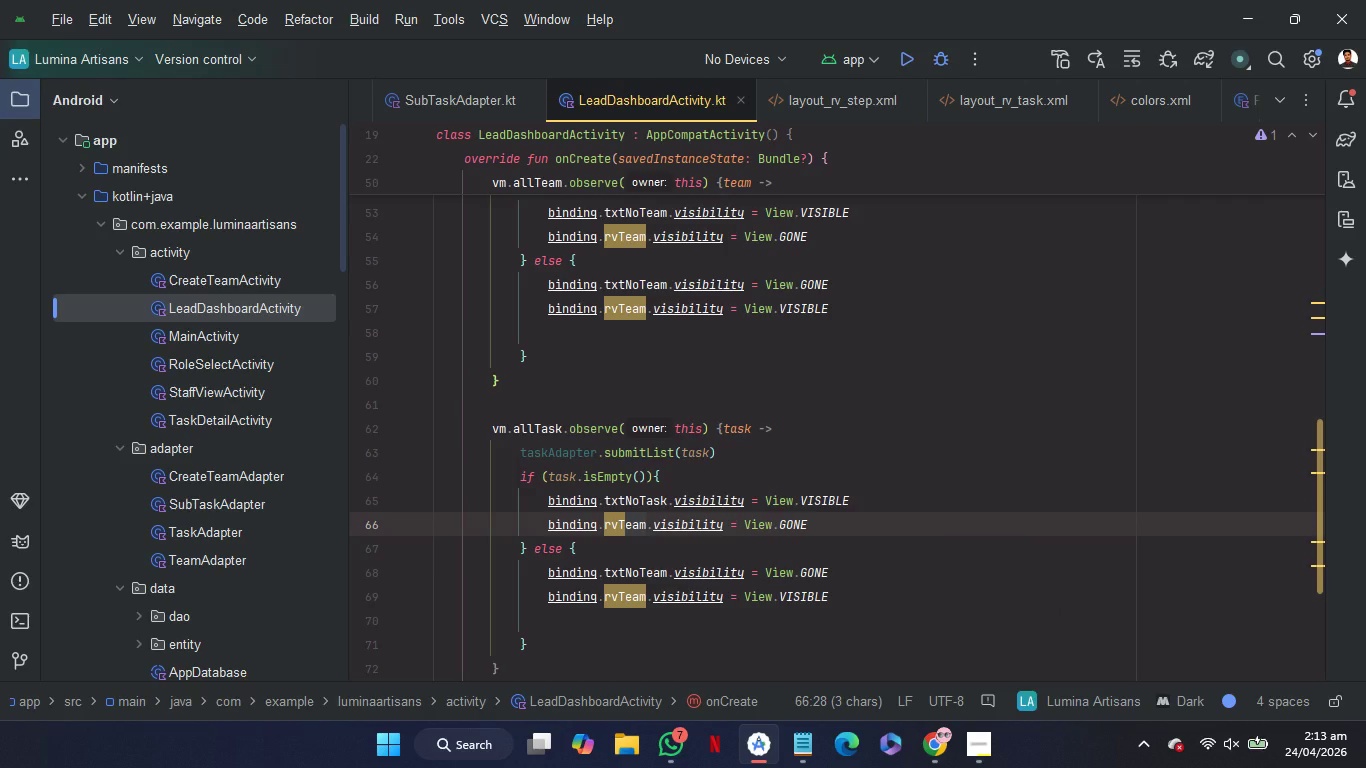 
type(ask)
 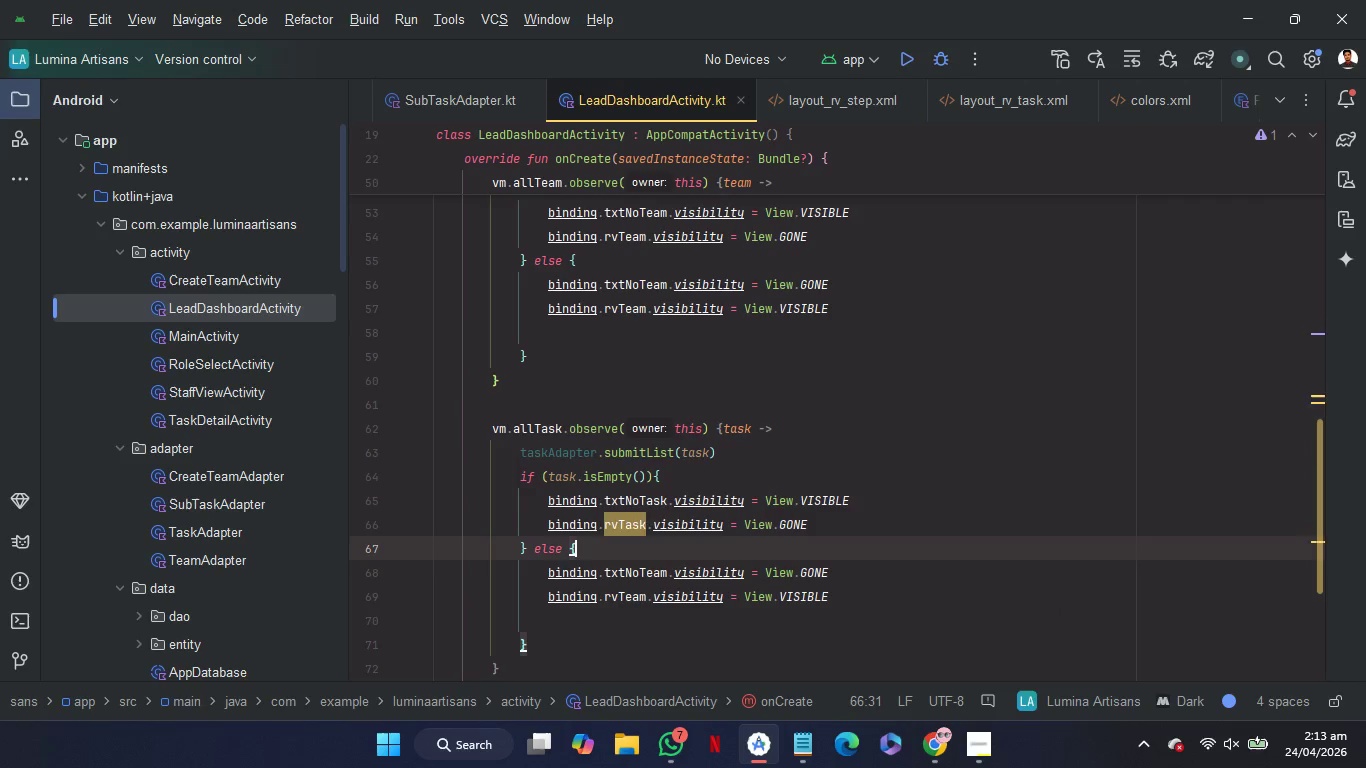 
key(ArrowDown)
 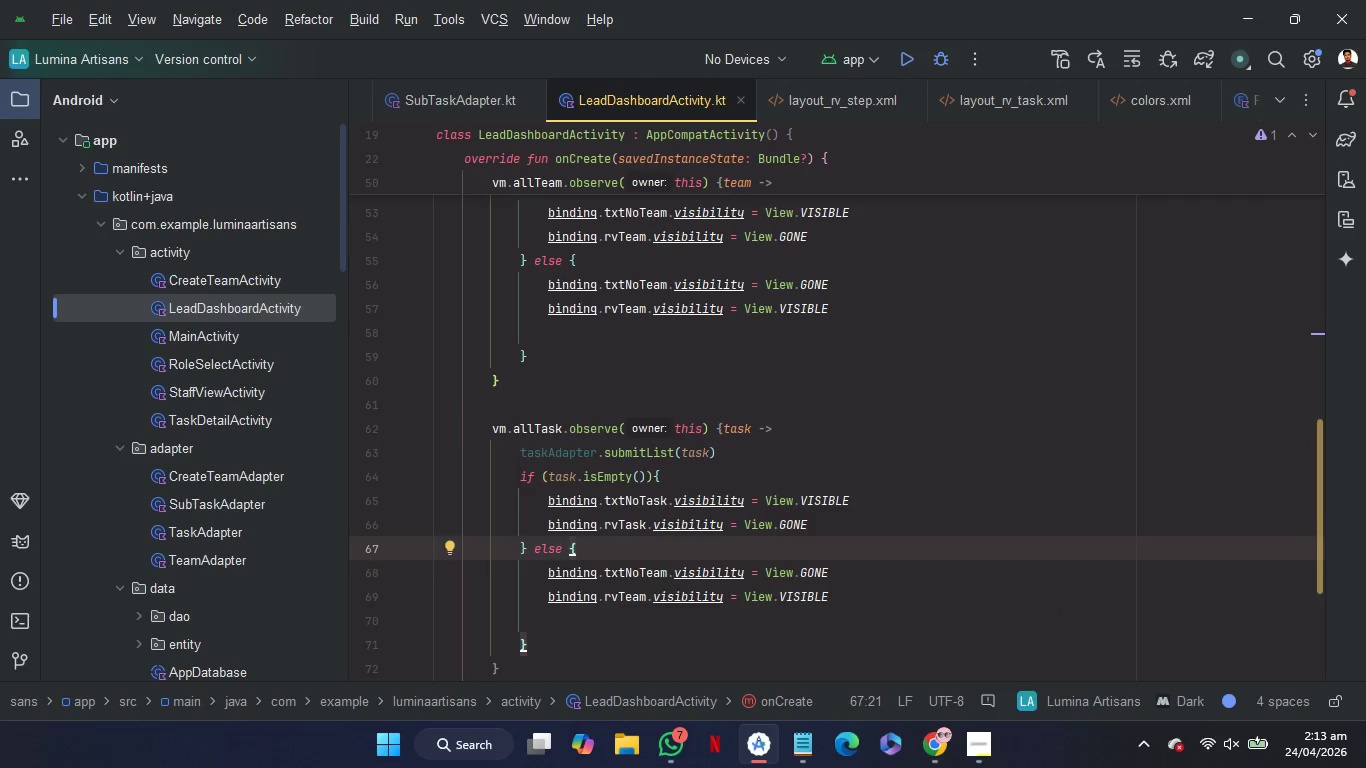 
key(ArrowDown)
 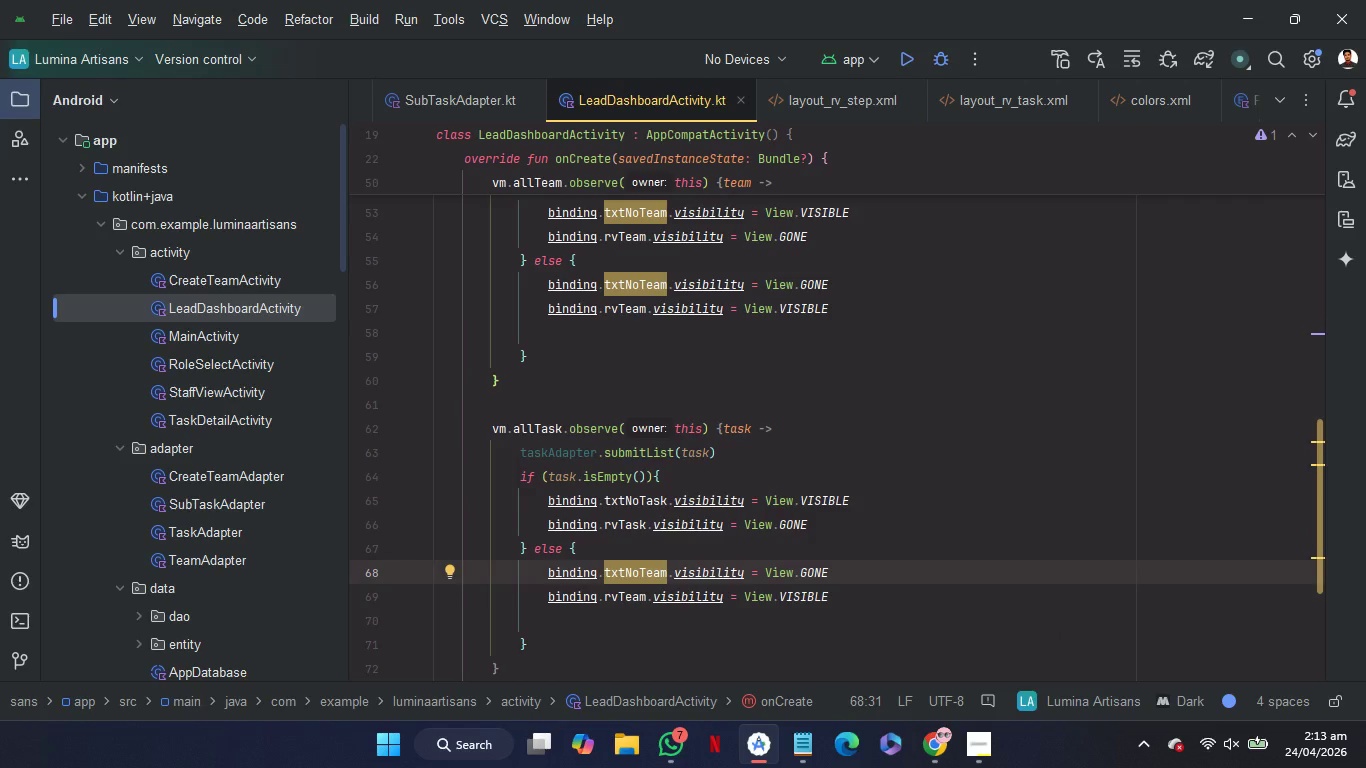 
key(Shift+ArrowRight)
 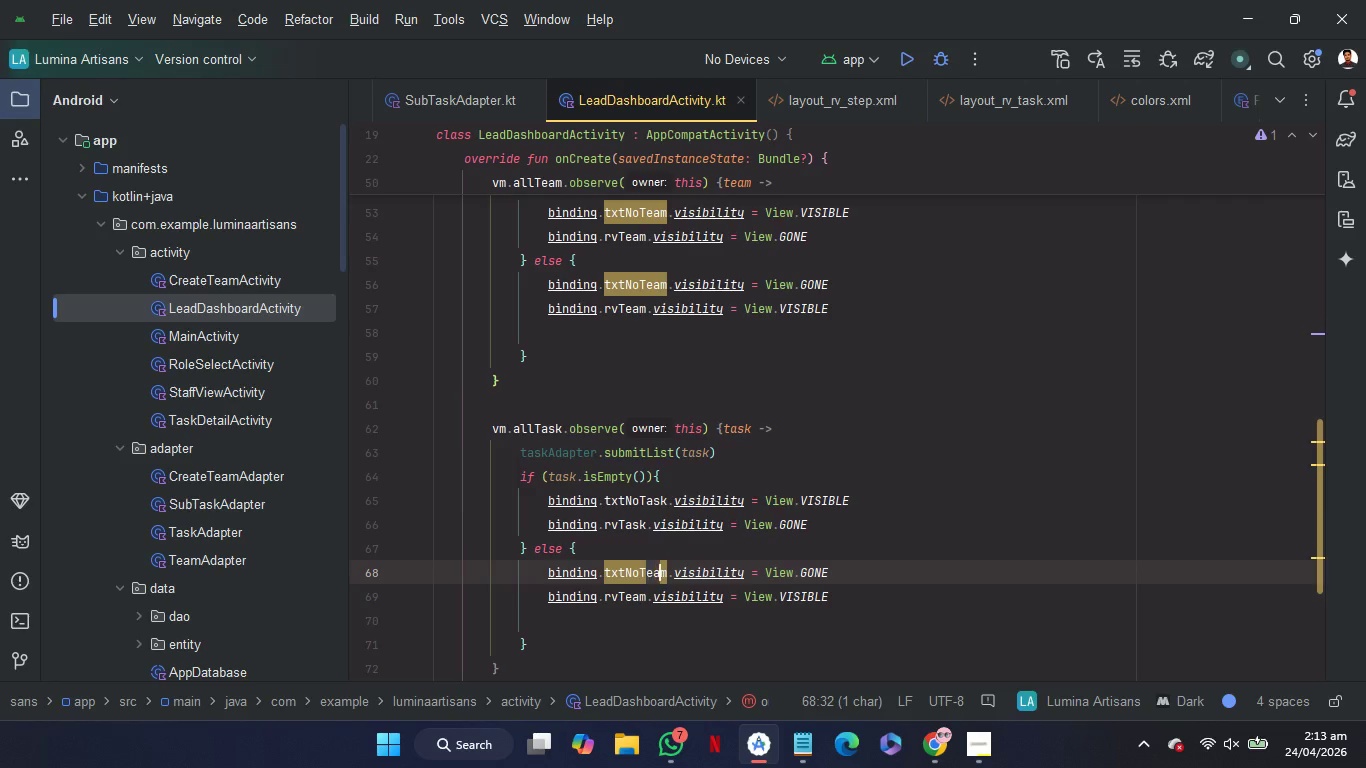 
key(Shift+ArrowRight)
 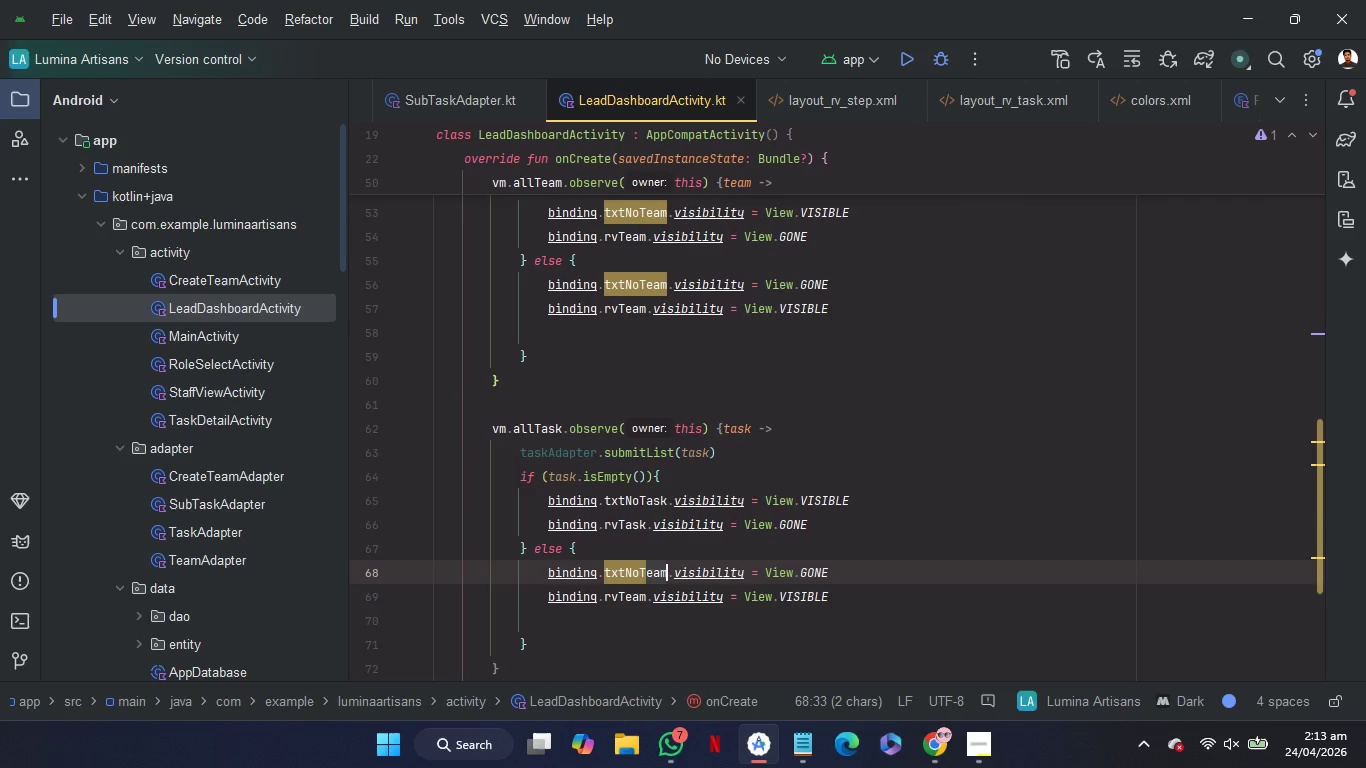 
key(Shift+ArrowRight)
 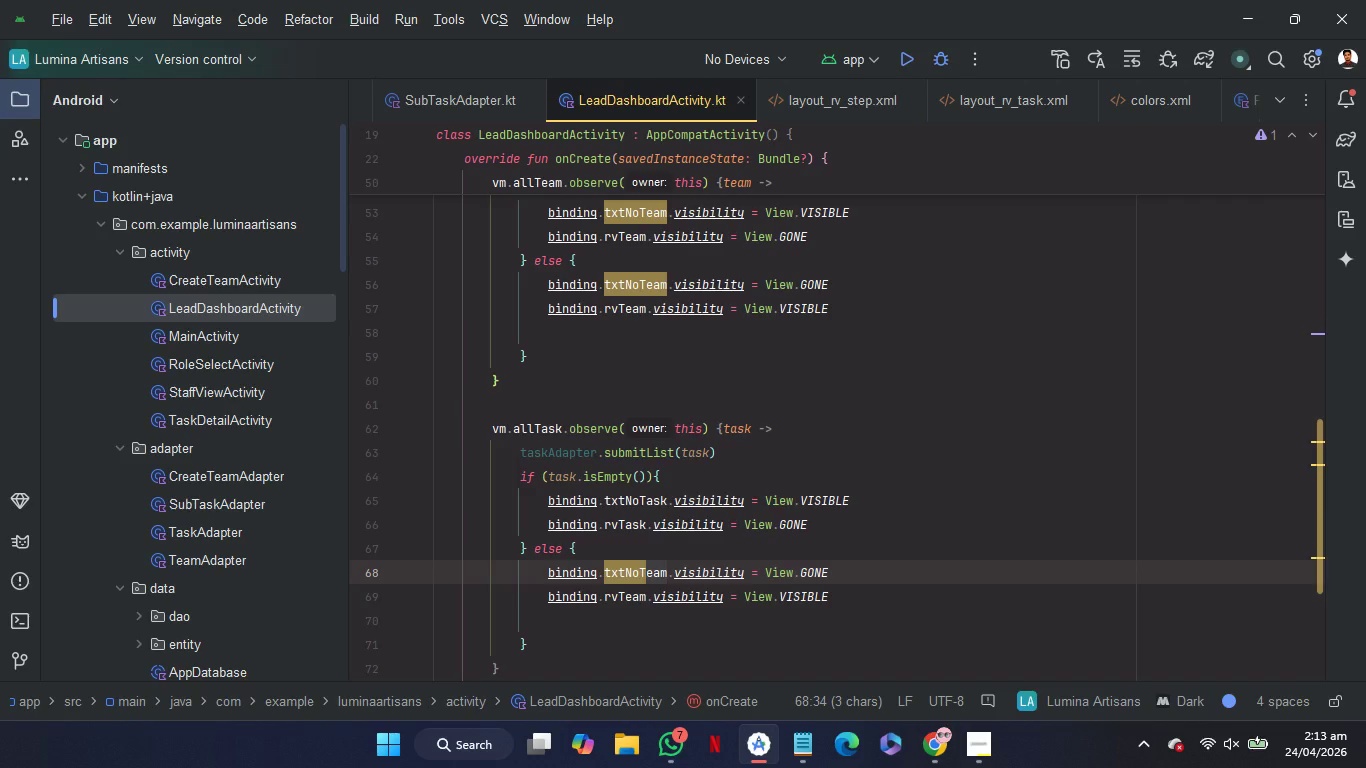 
type(ask)
 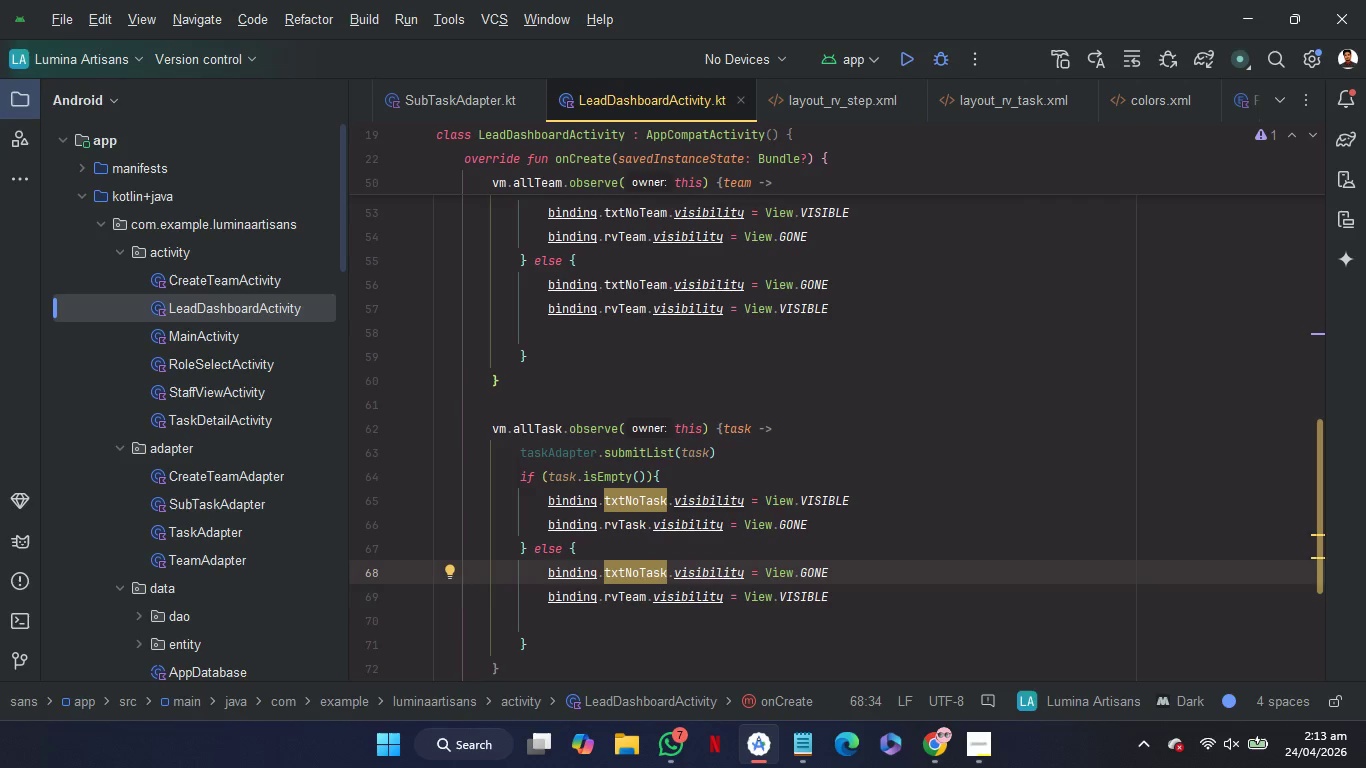 
key(ArrowDown)
 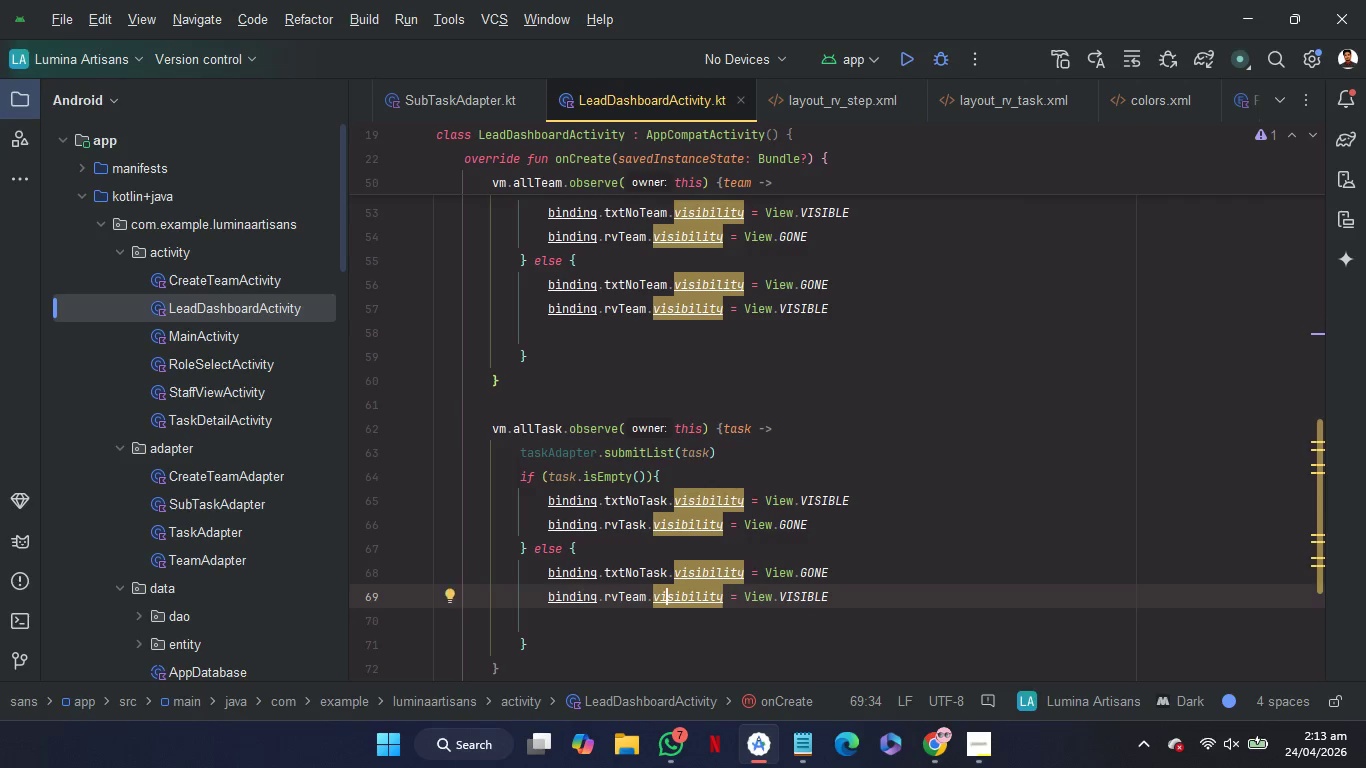 
key(ArrowLeft)
 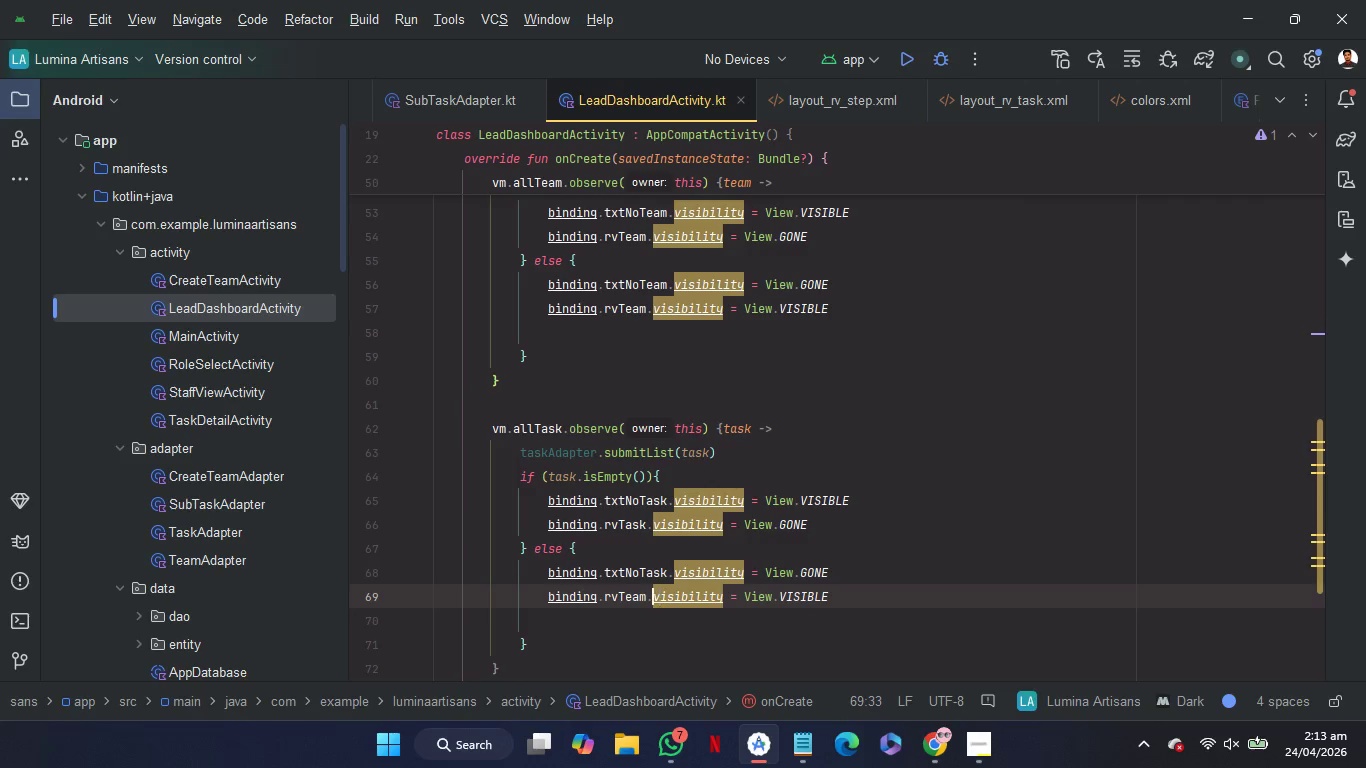 
key(ArrowLeft)
 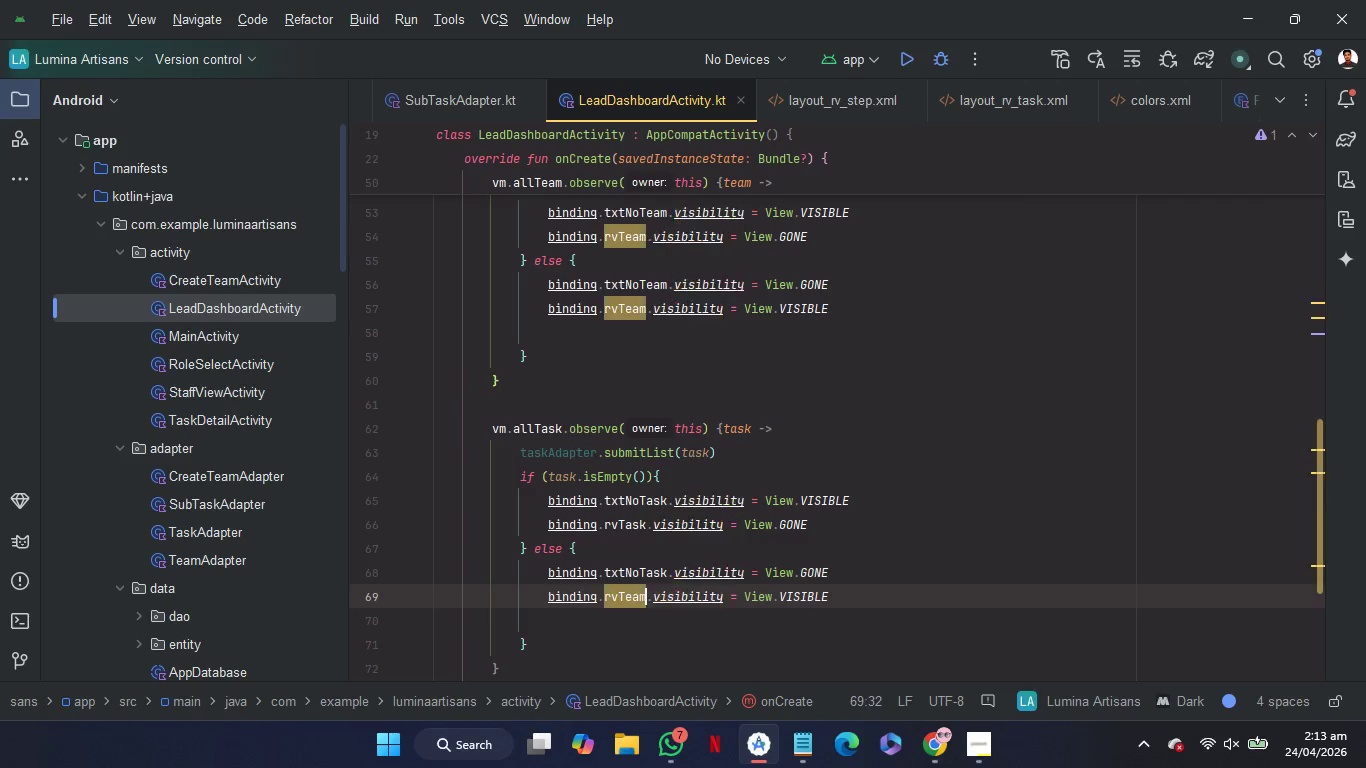 
key(ArrowLeft)
 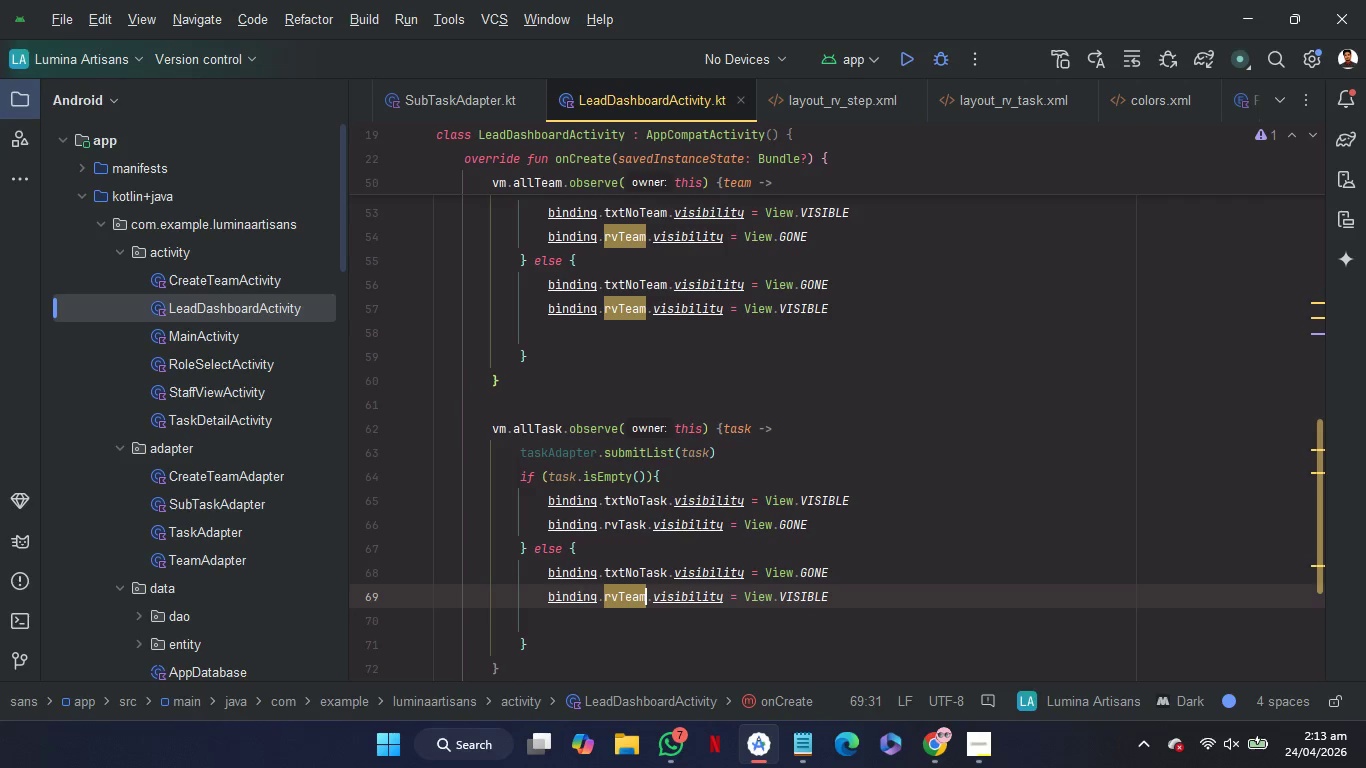 
key(Shift+ArrowLeft)
 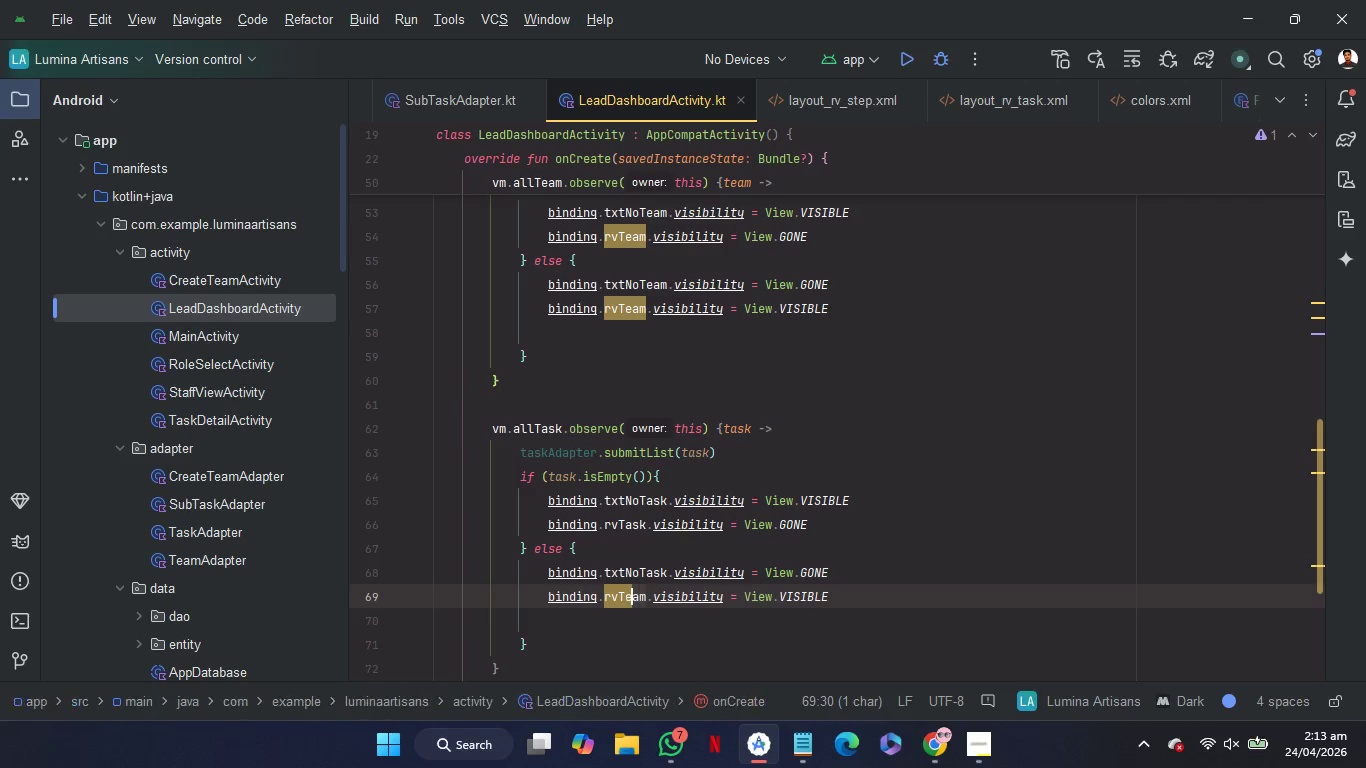 
key(Shift+ArrowLeft)
 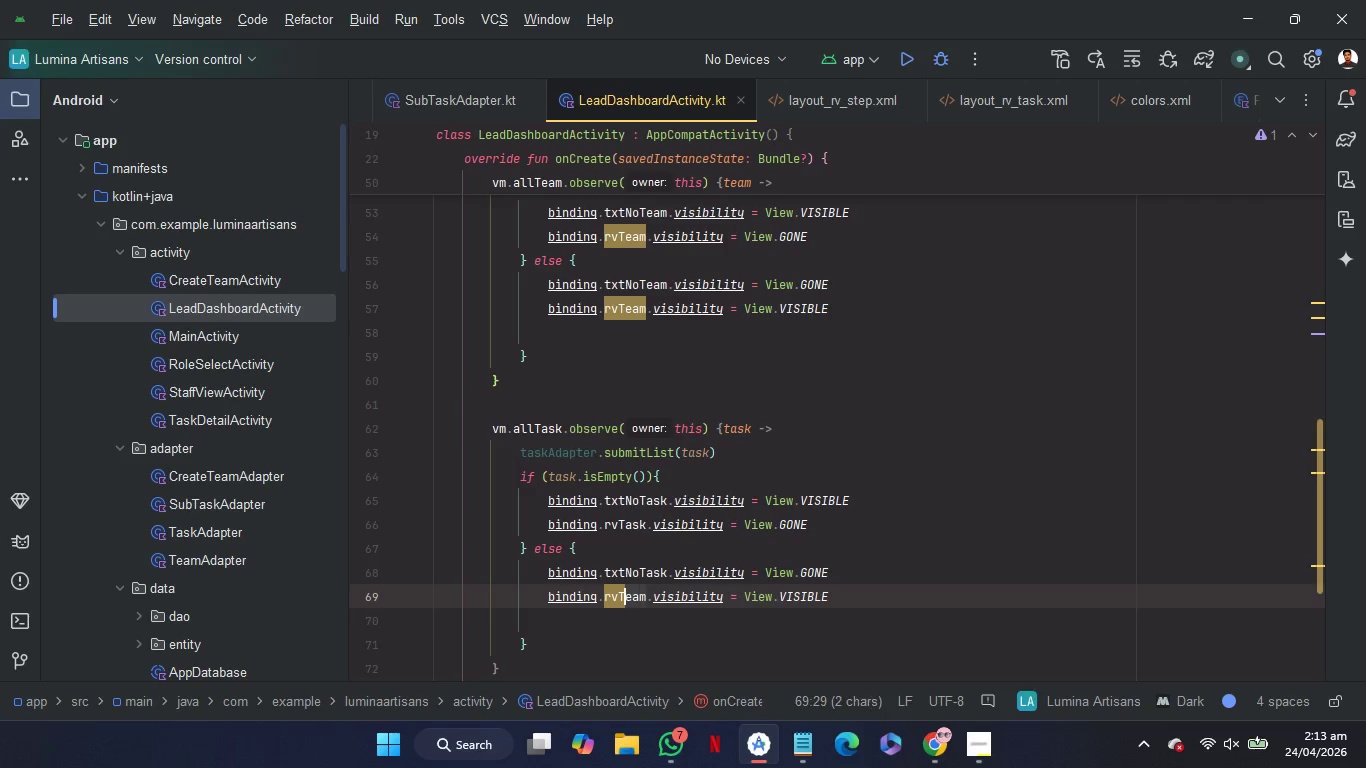 
key(Shift+ArrowLeft)
 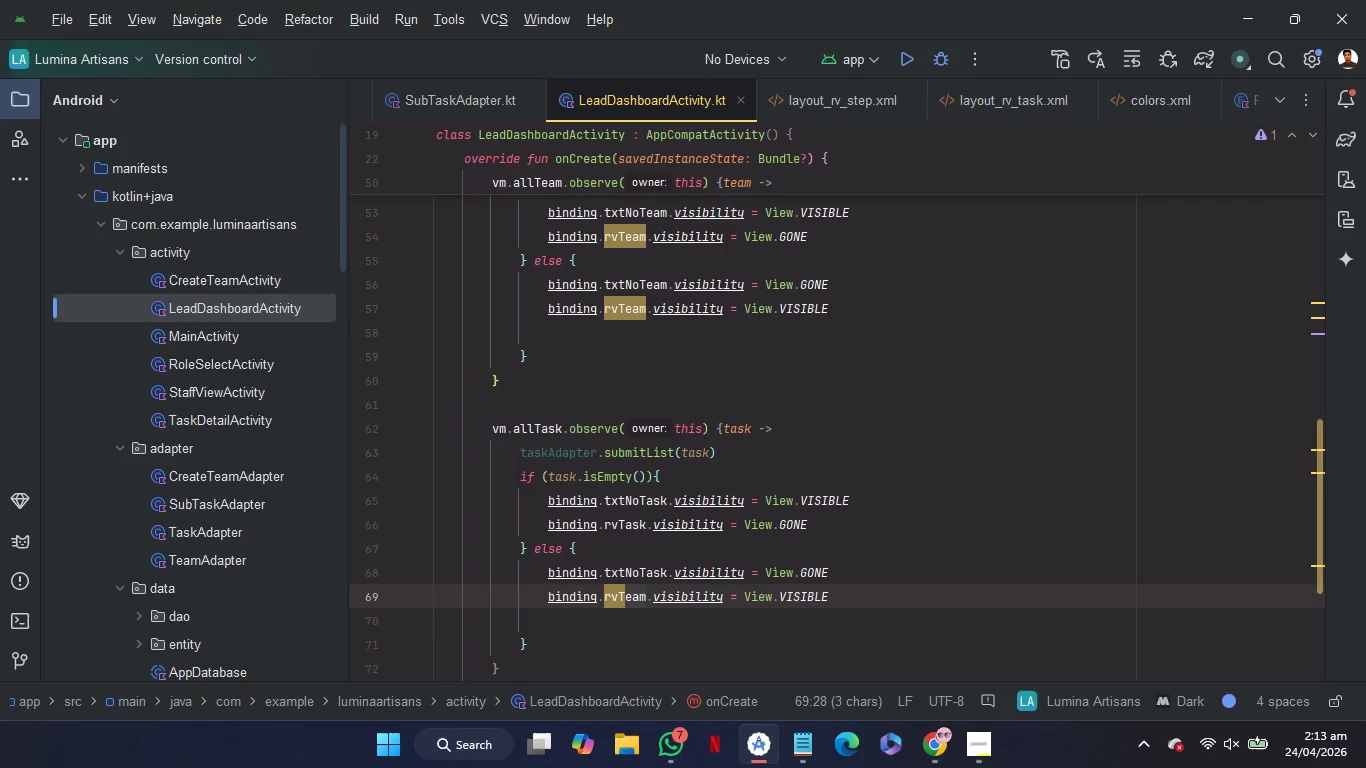 
type(ask)
 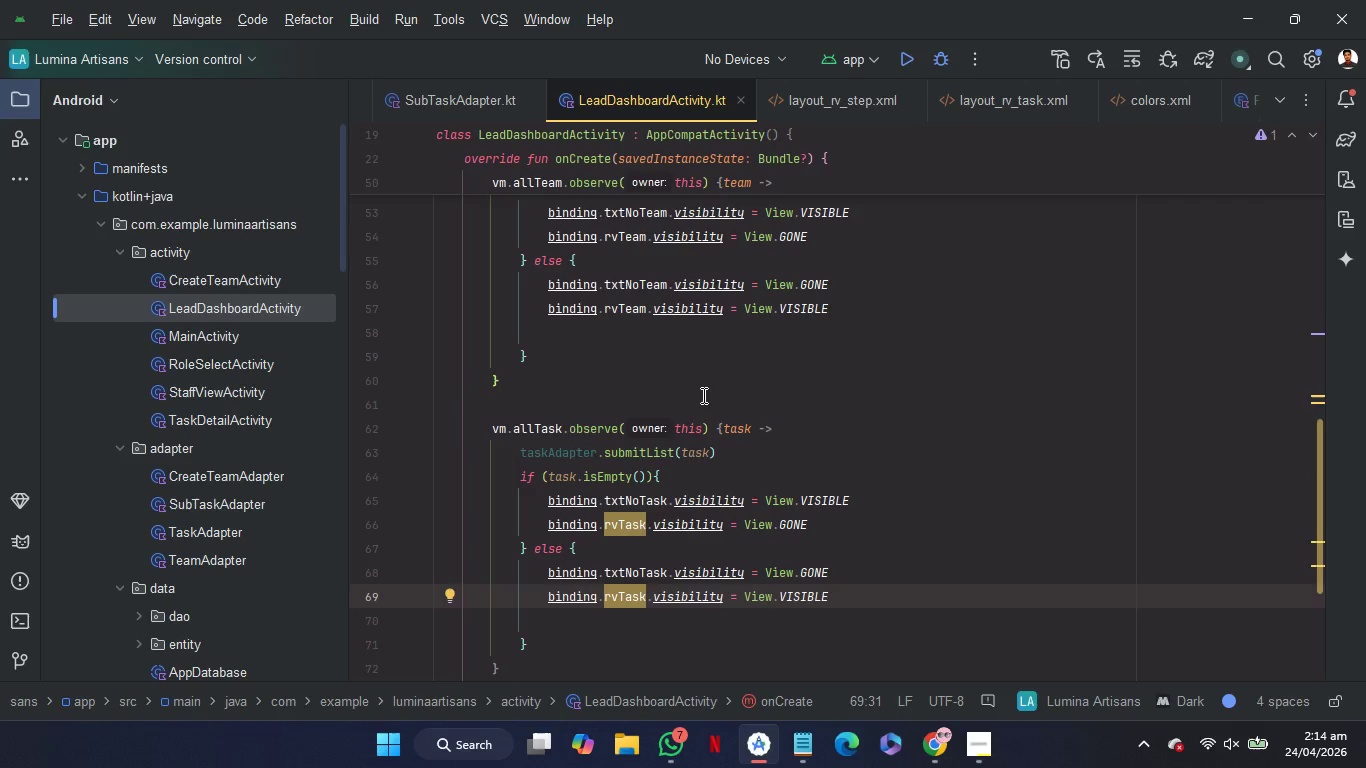 
left_click([702, 397])
 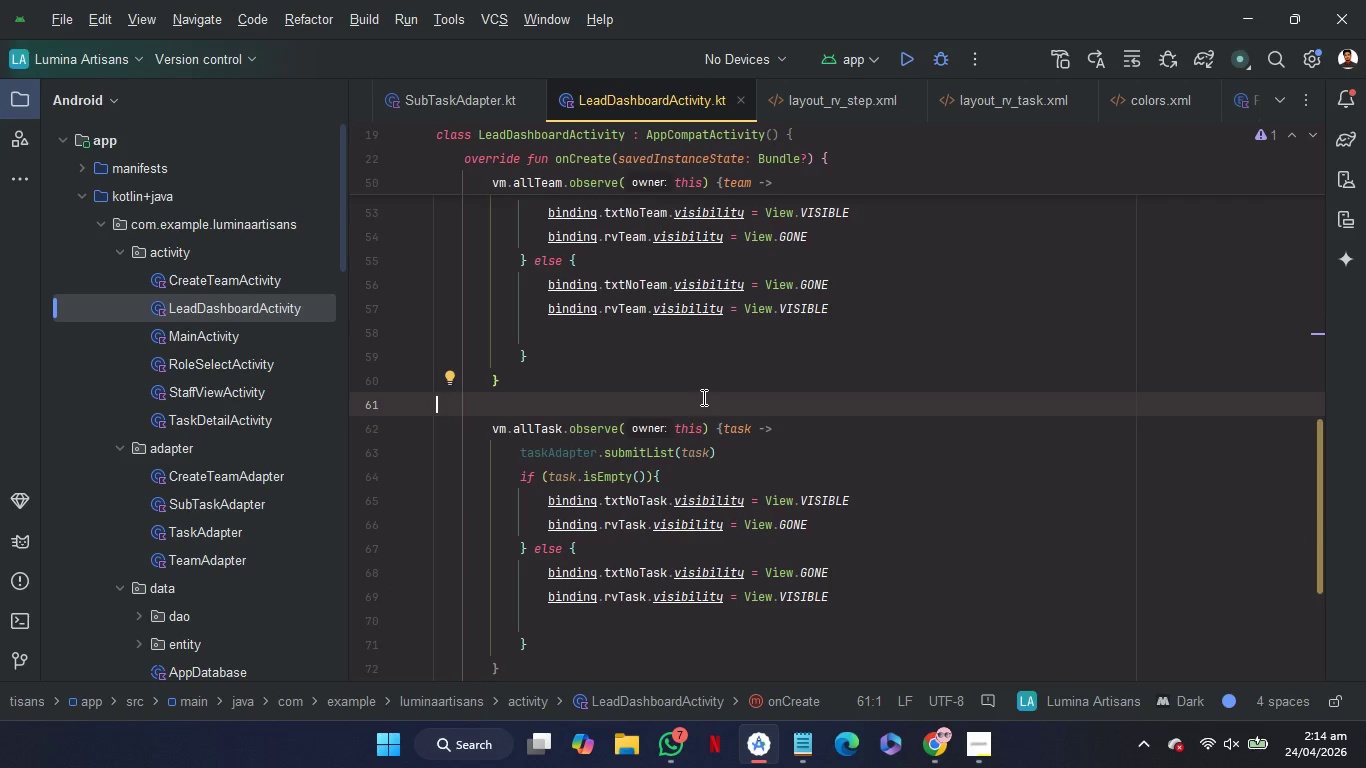 
wait(14.8)
 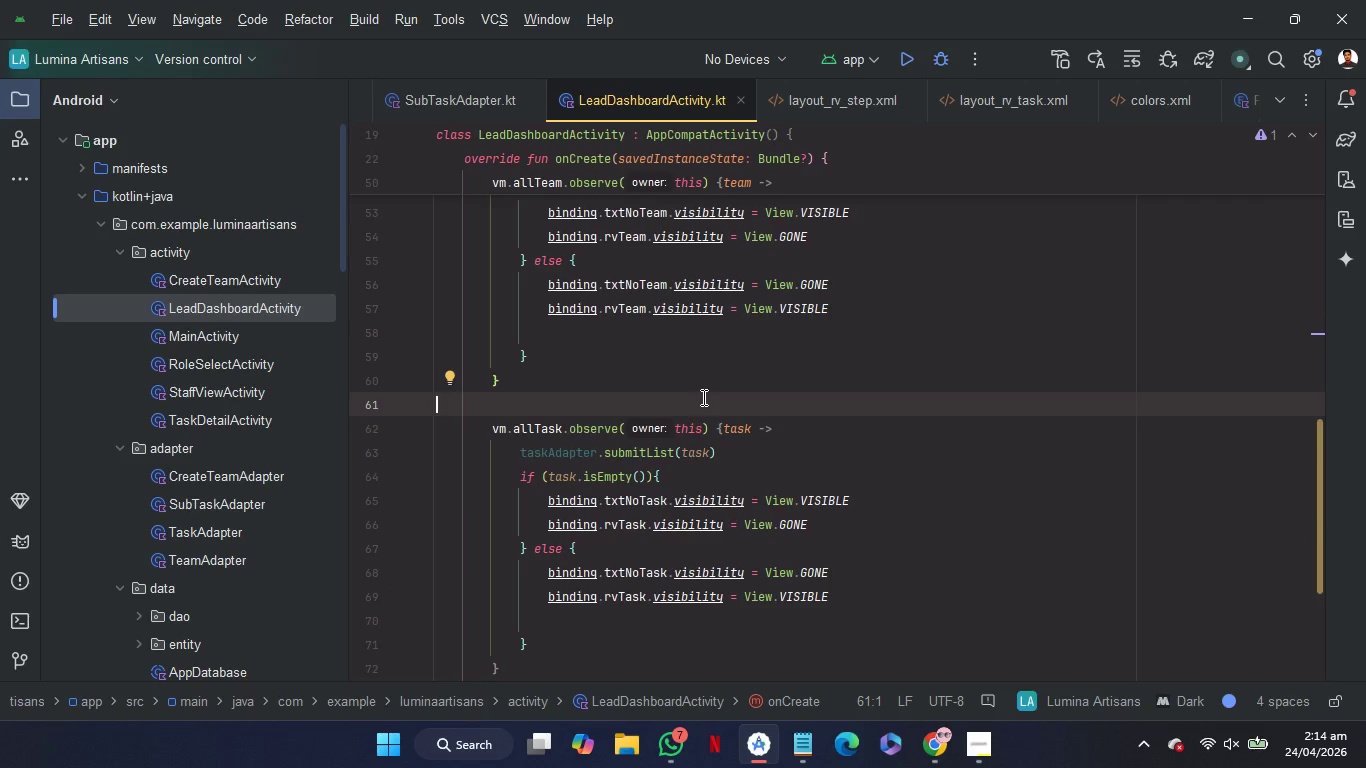 
double_click([237, 399])
 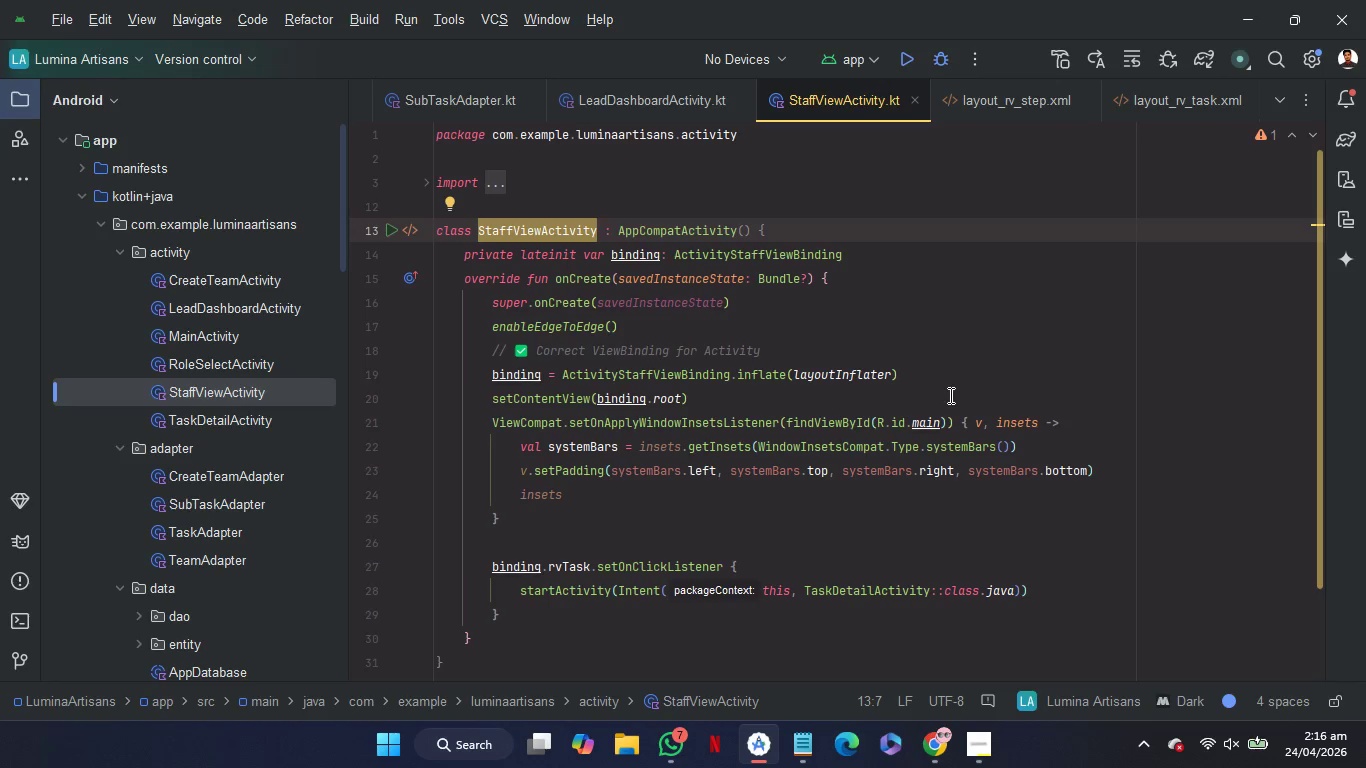 
wait(139.05)
 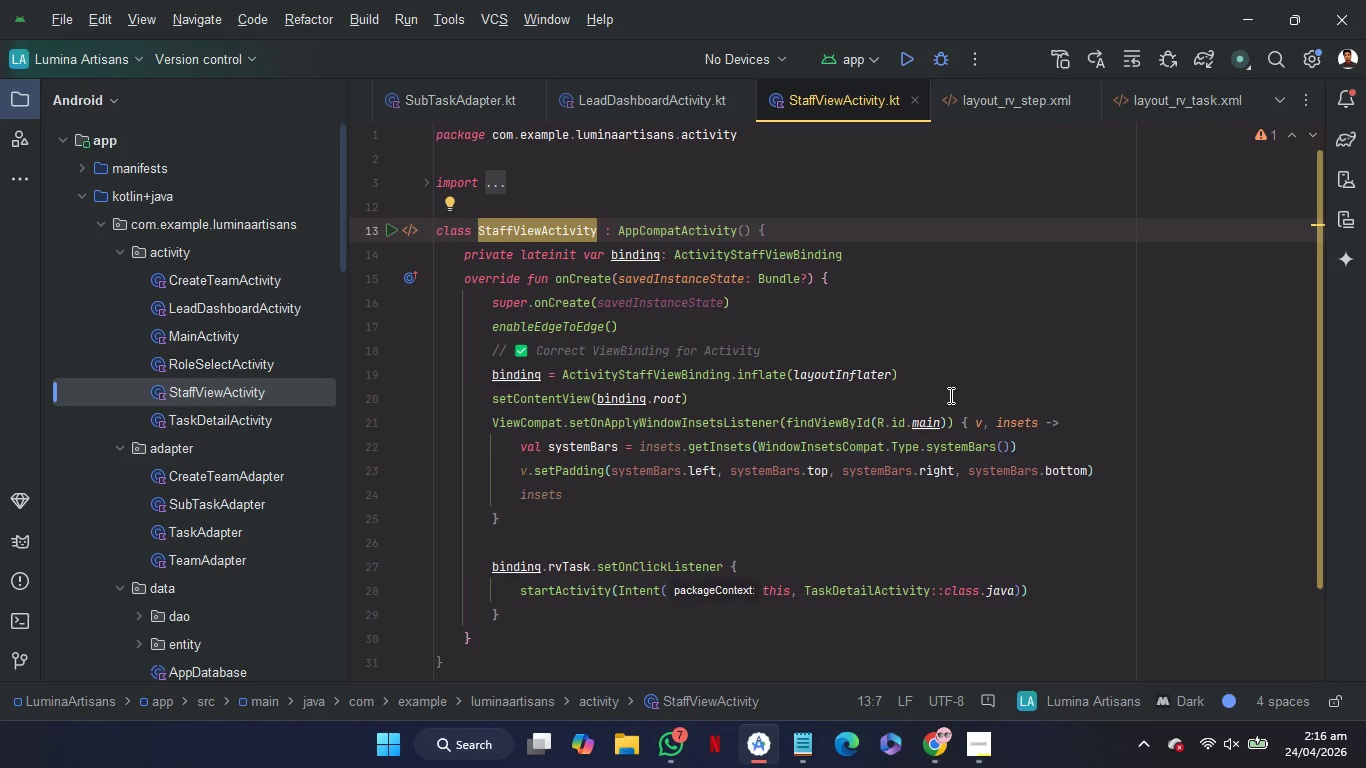 
left_click([649, 97])
 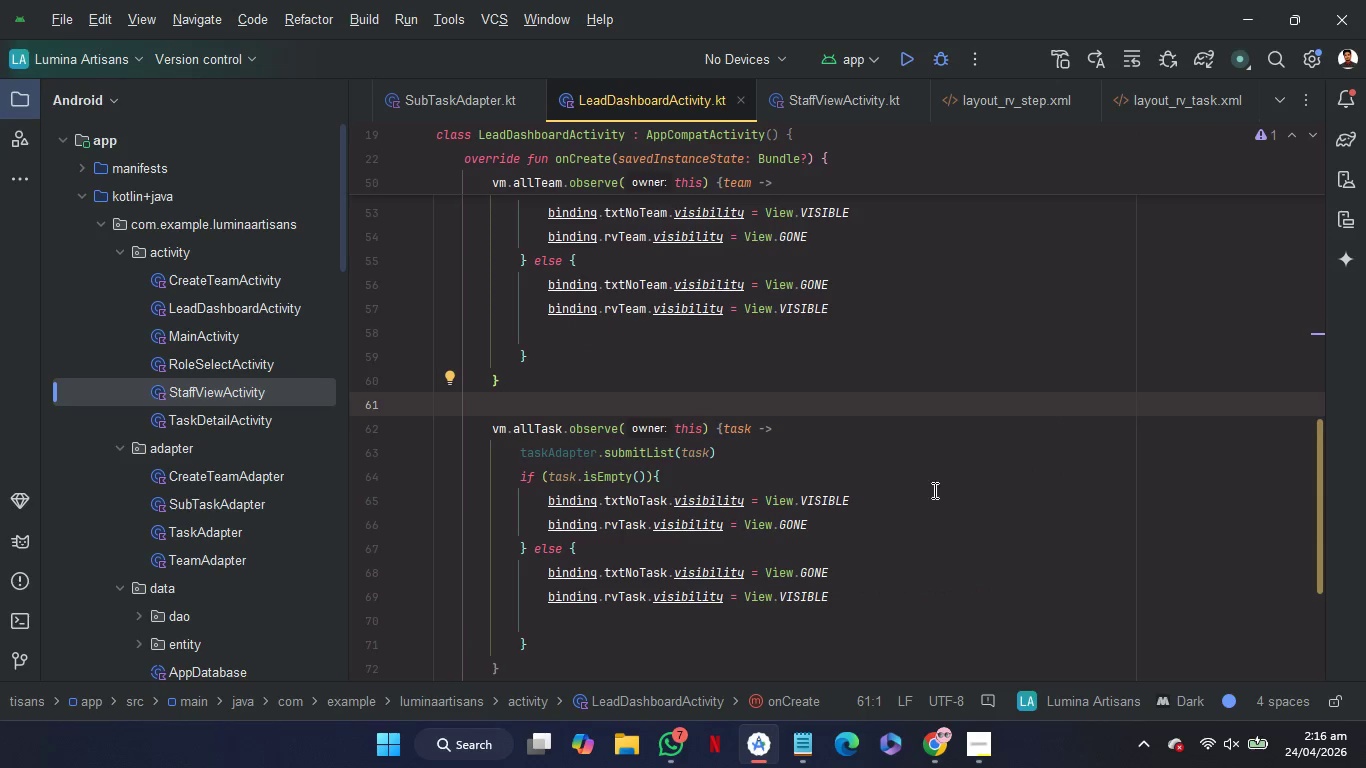 
scroll: coordinate [937, 487], scroll_direction: none, amount: 0.0
 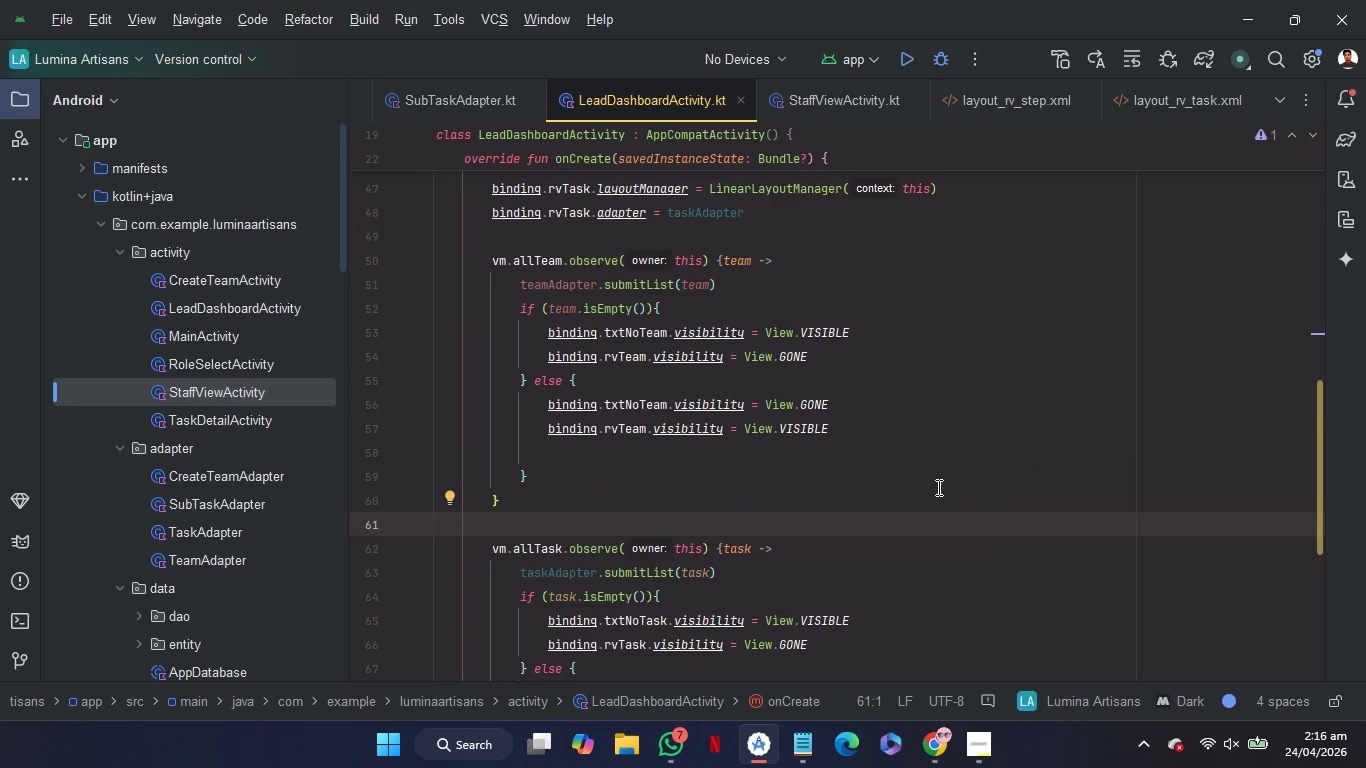 
scroll: coordinate [937, 487], scroll_direction: up, amount: 3.0
 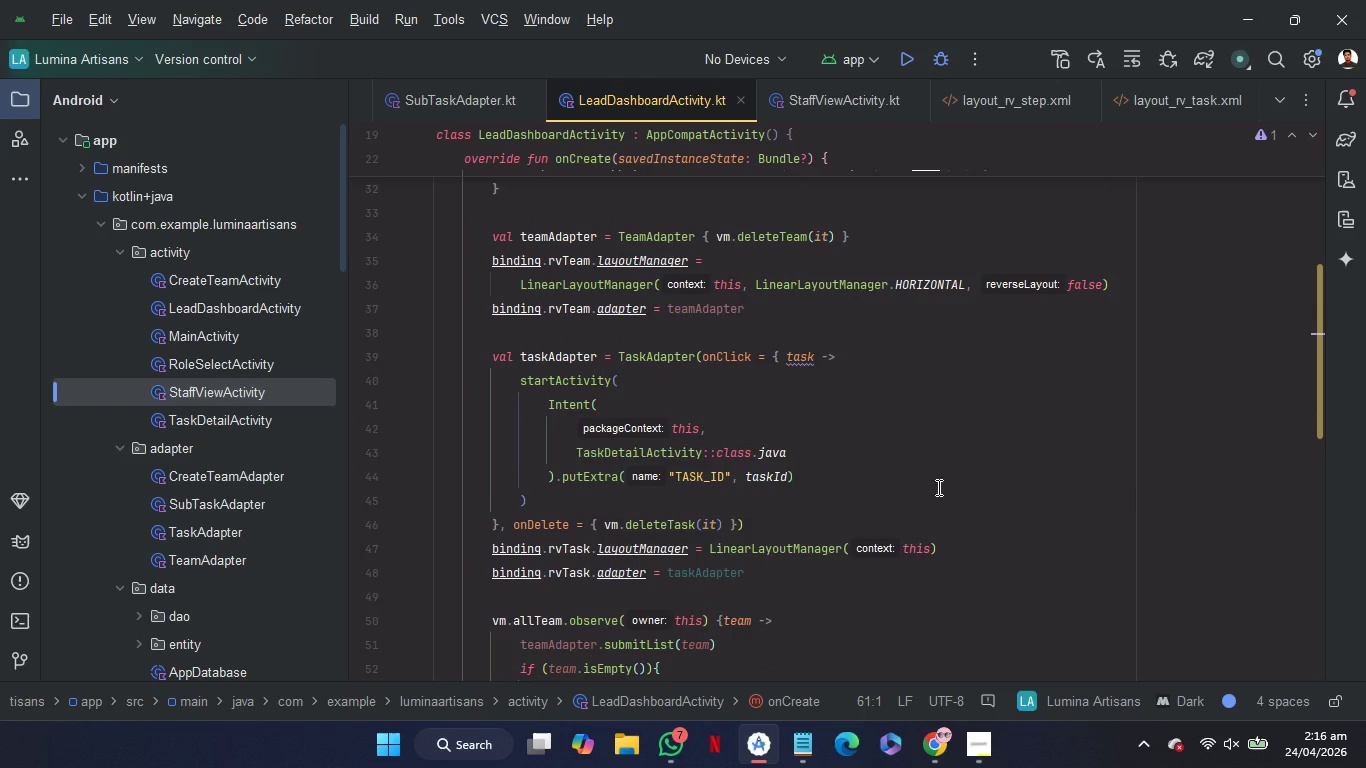 
mouse_move([703, 374])
 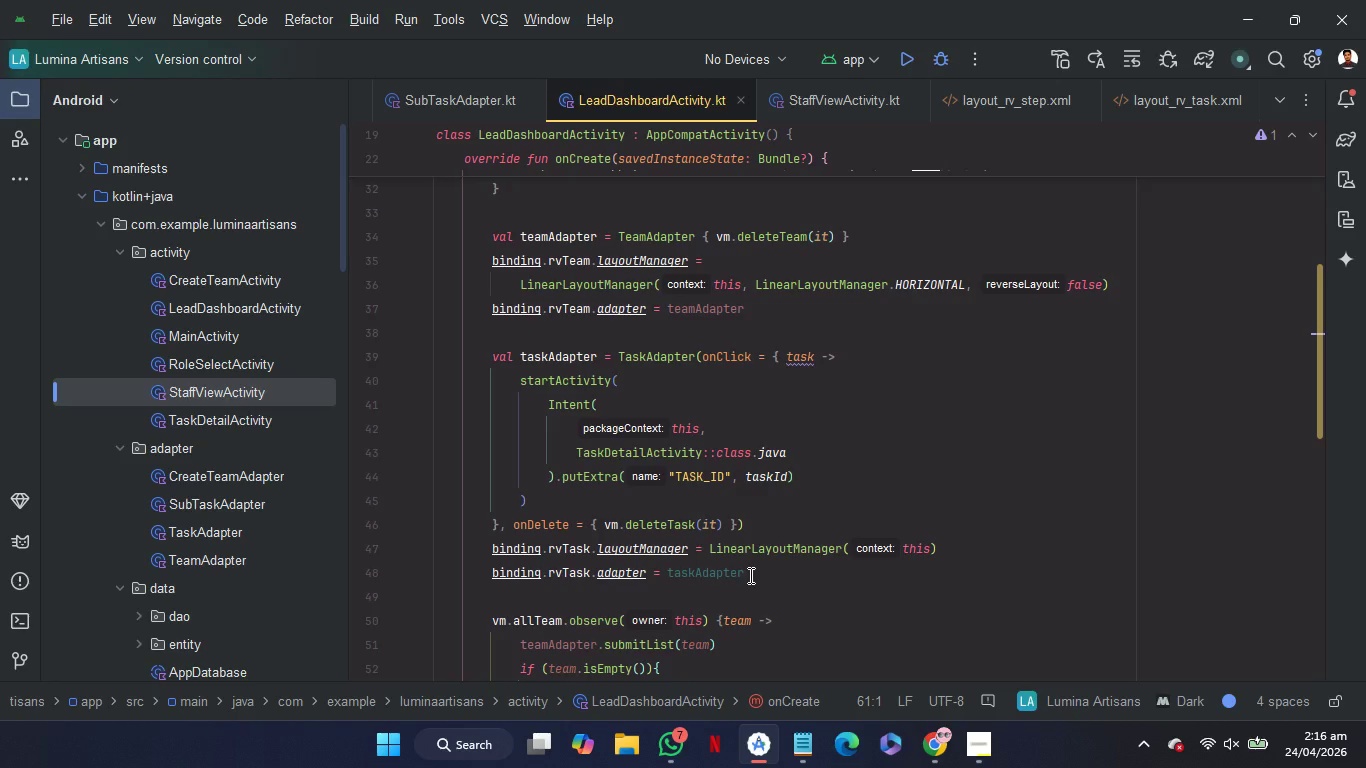 
wait(13.42)
 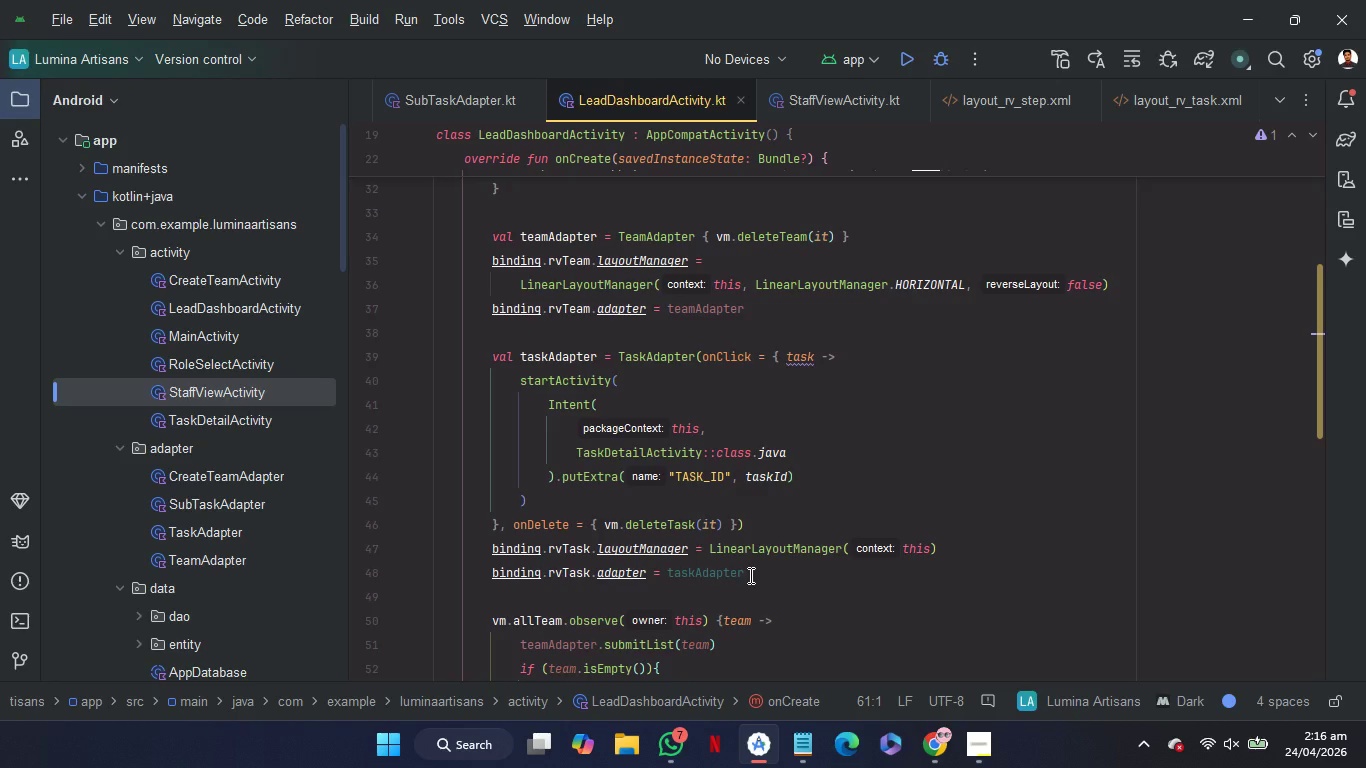 
left_click_drag(start_coordinate=[758, 572], to_coordinate=[491, 364])
 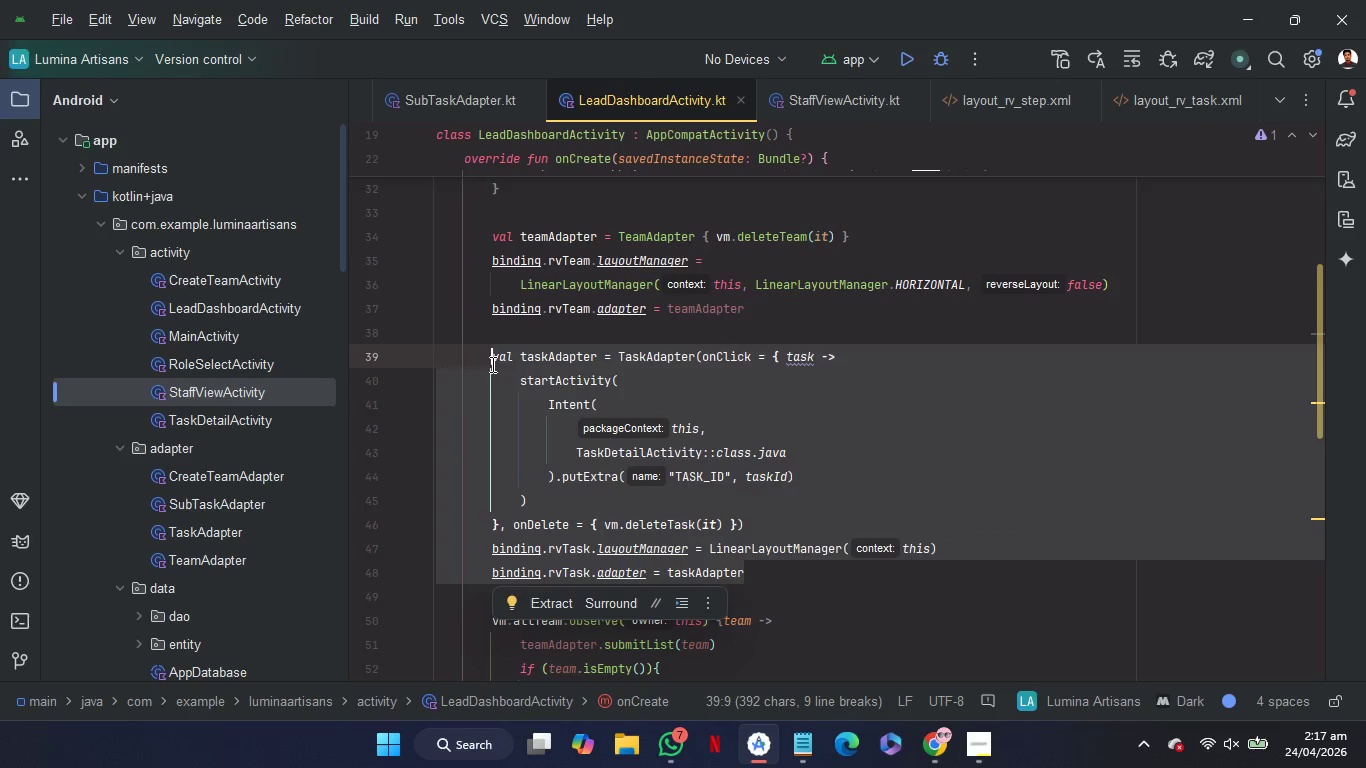 
key(Control+C)
 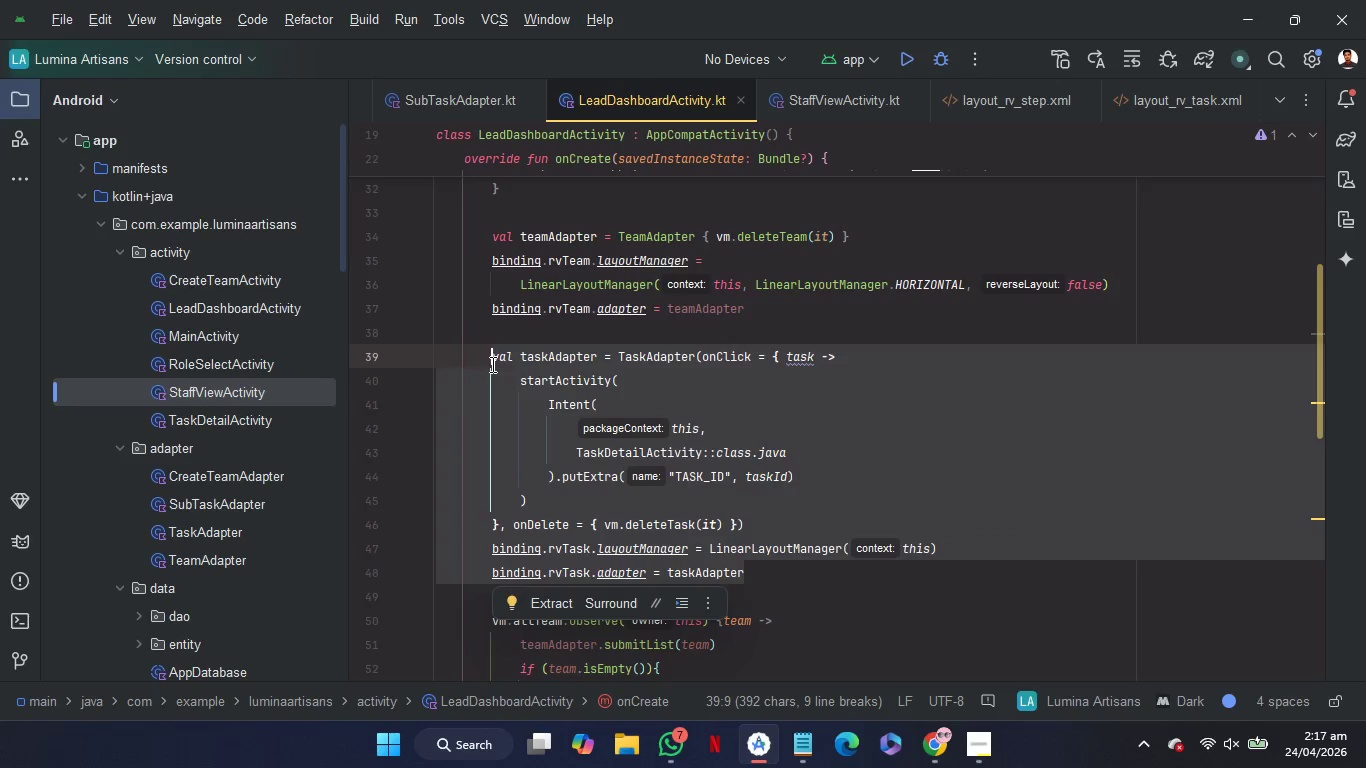 
key(Control+C)
 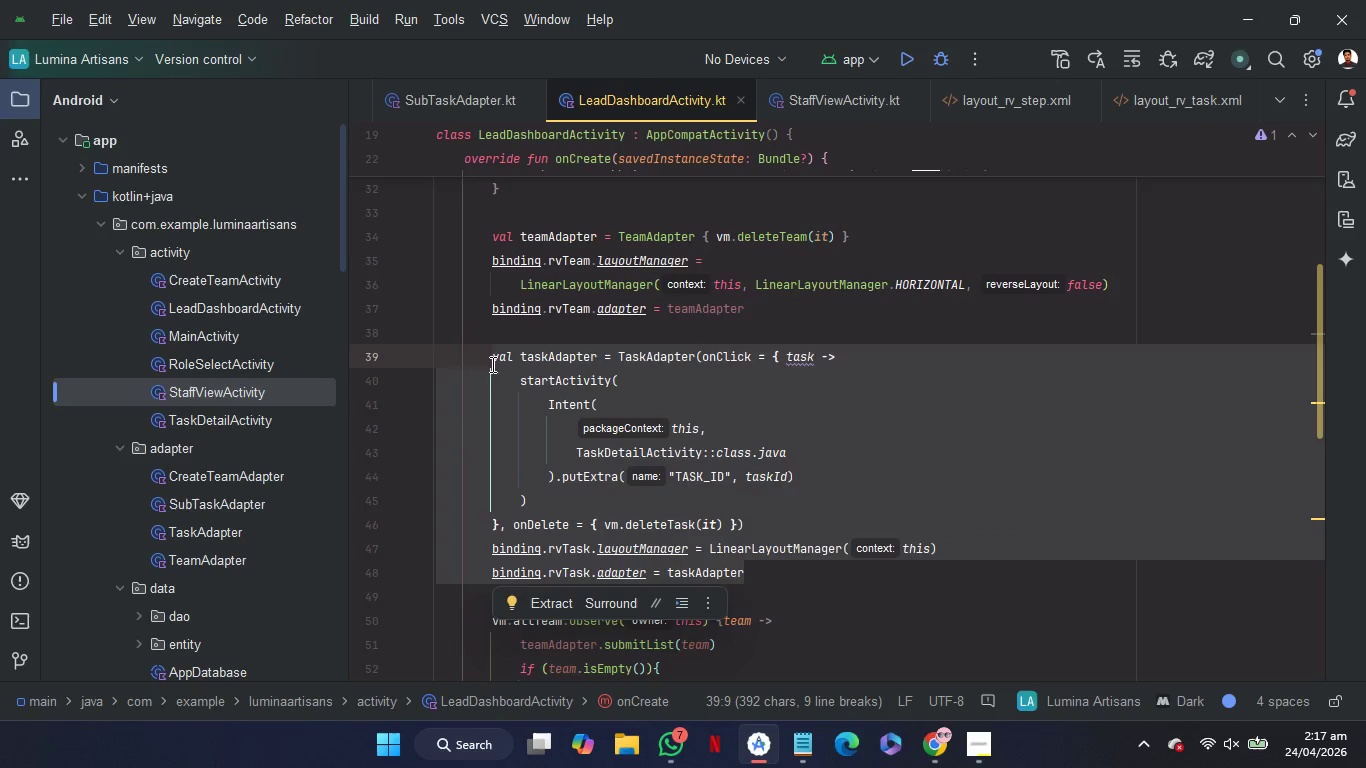 
key(Control+C)
 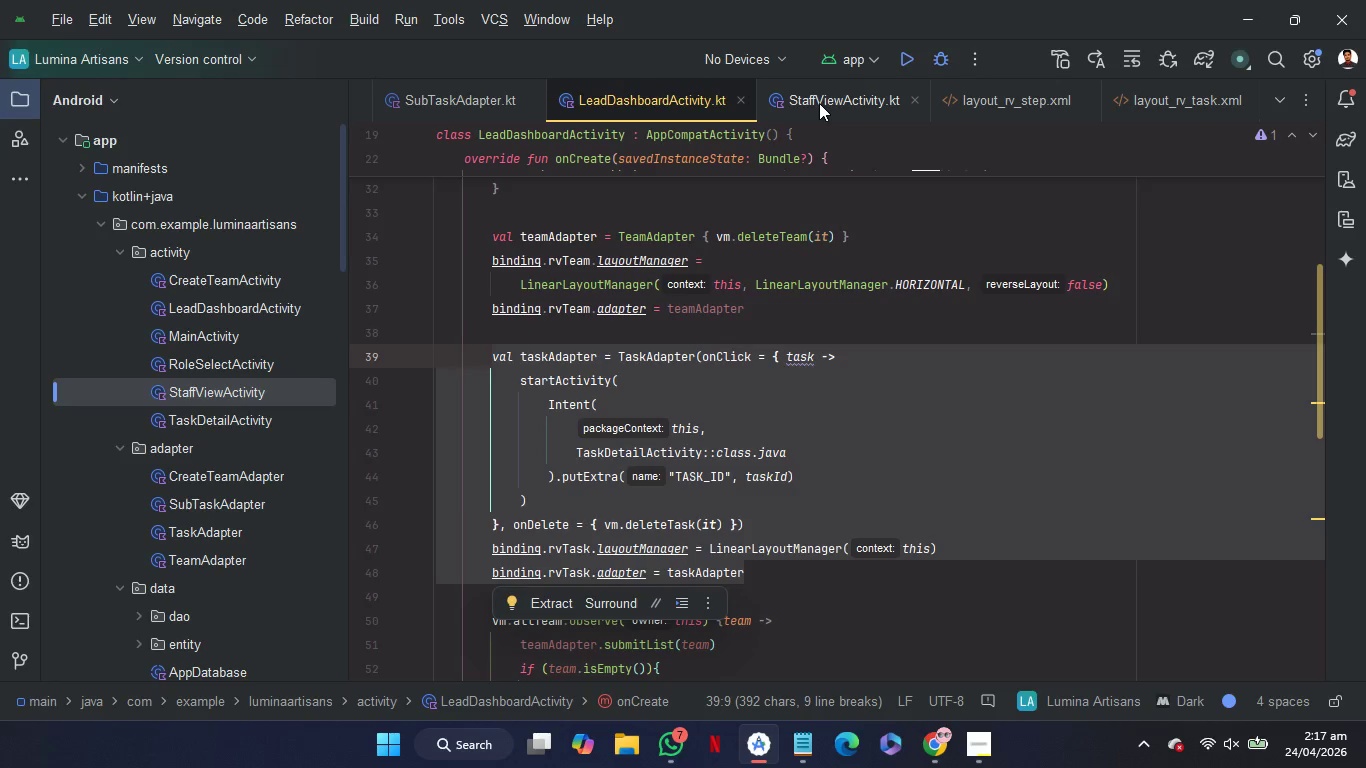 
left_click([819, 103])
 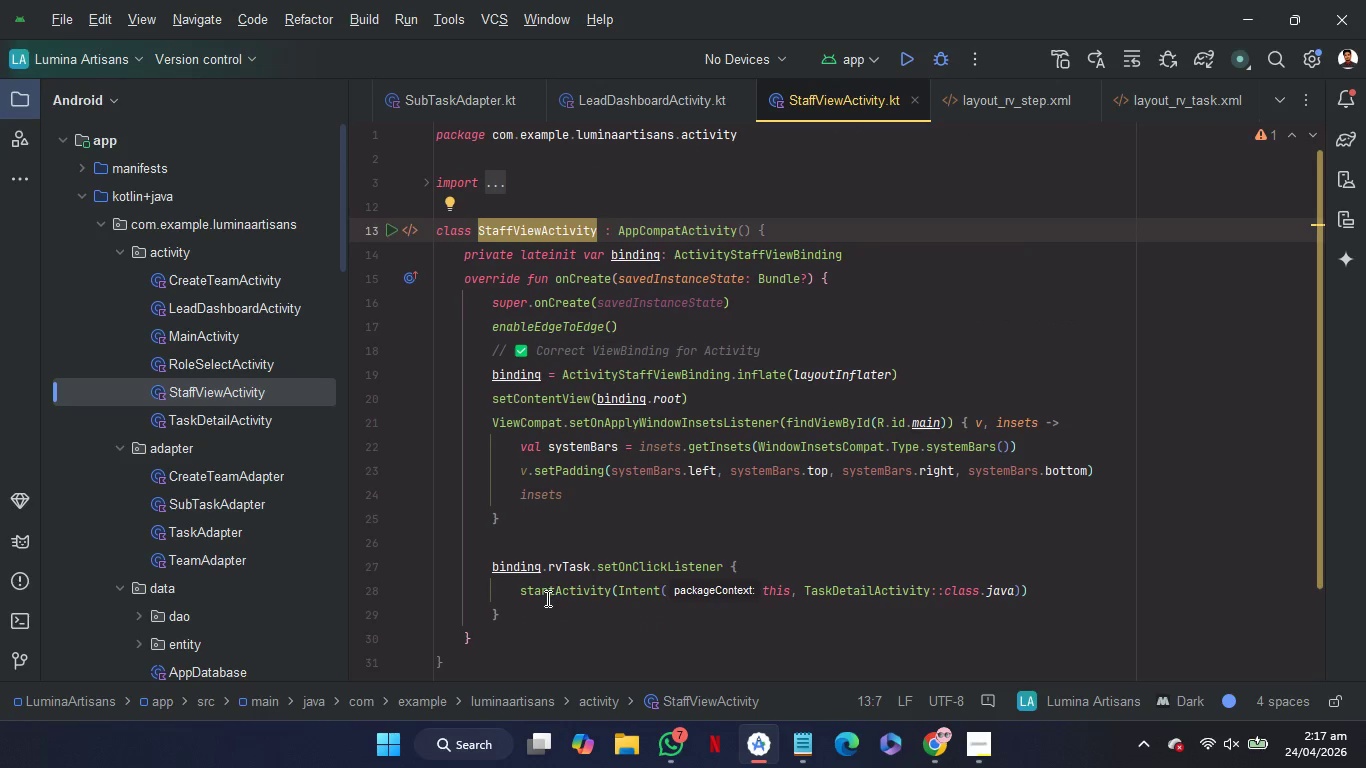 
left_click_drag(start_coordinate=[540, 604], to_coordinate=[542, 521])
 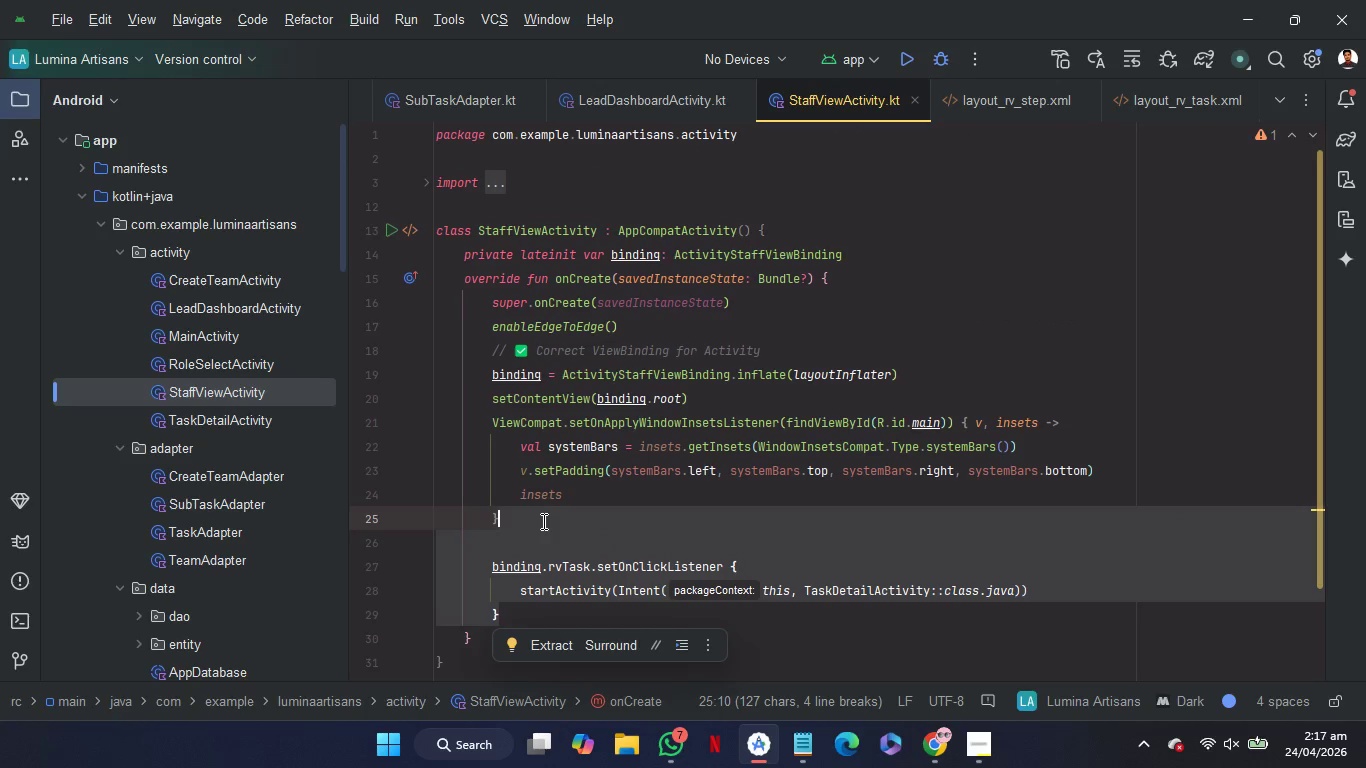 
key(Control+V)
 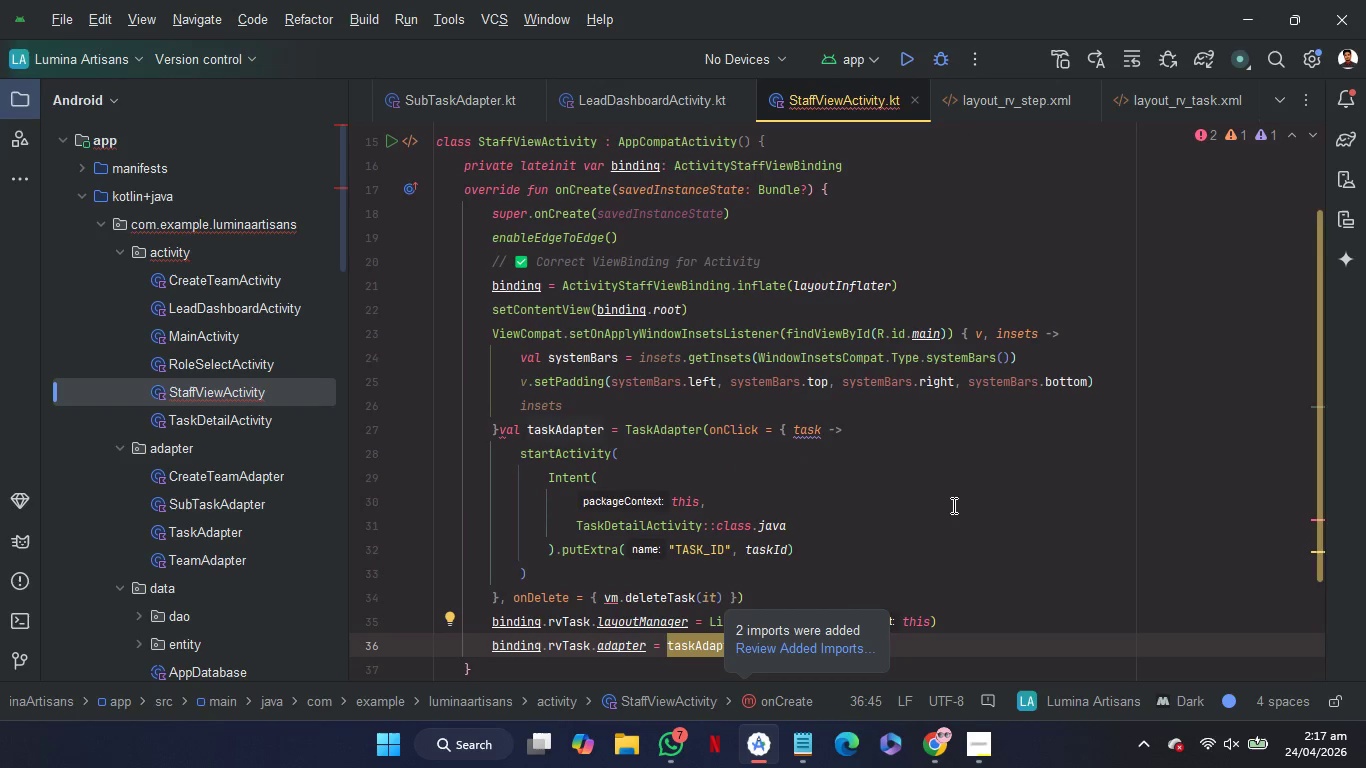 
scroll: coordinate [940, 524], scroll_direction: up, amount: 6.0
 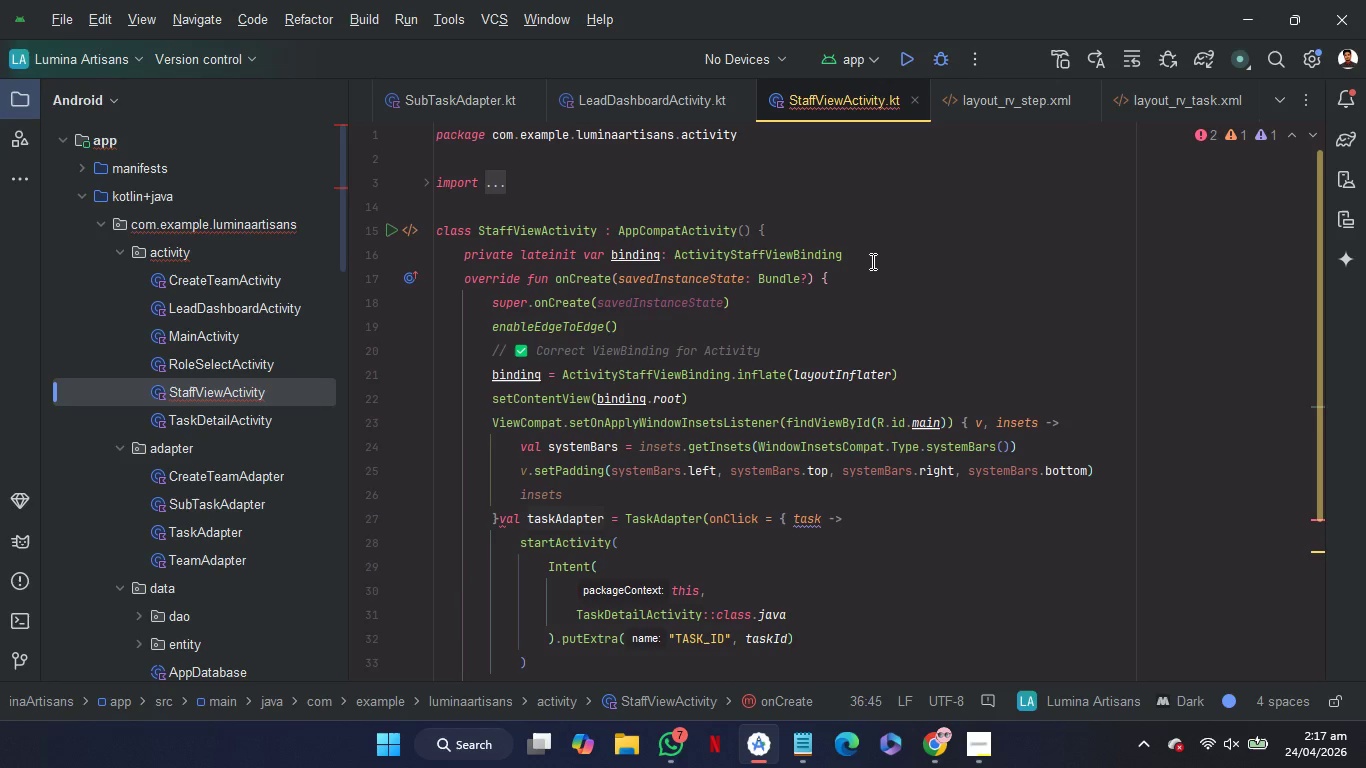 
left_click([871, 260])
 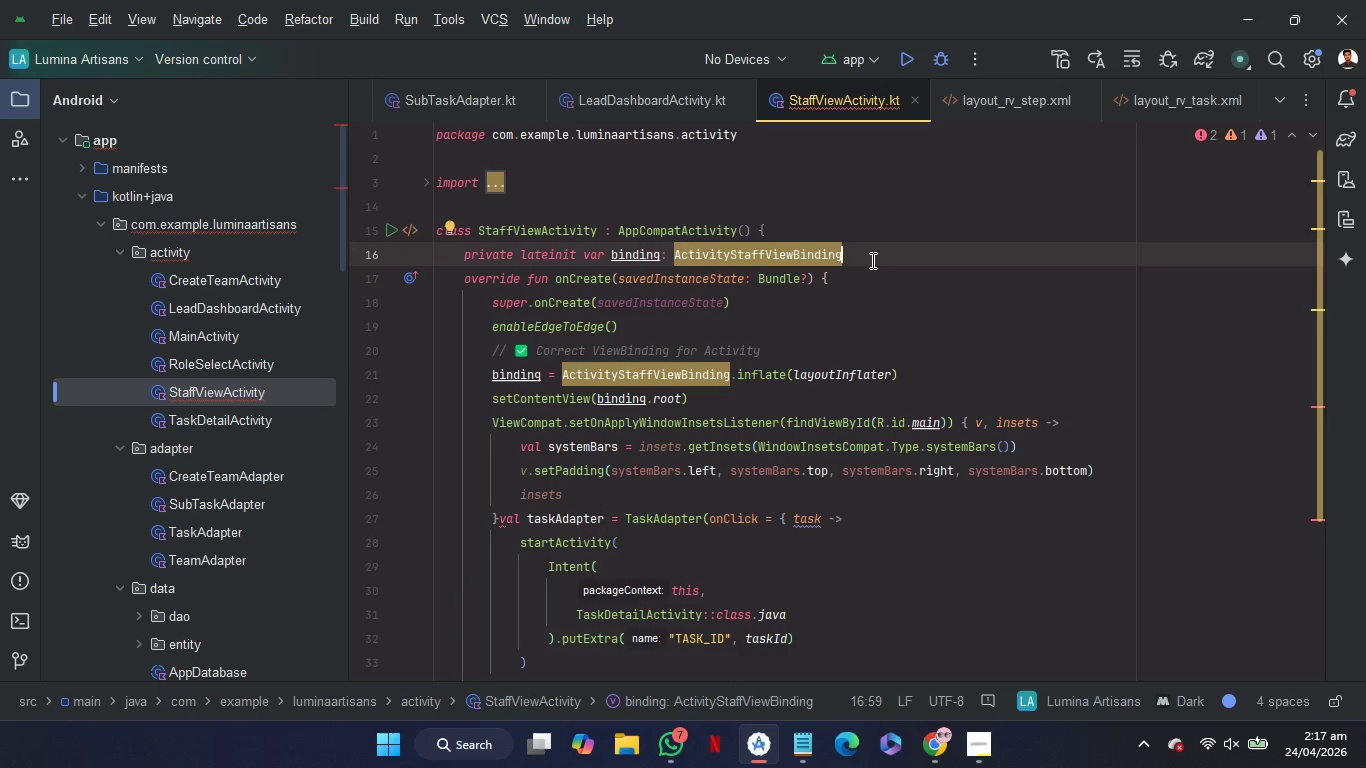 
key(Enter)
 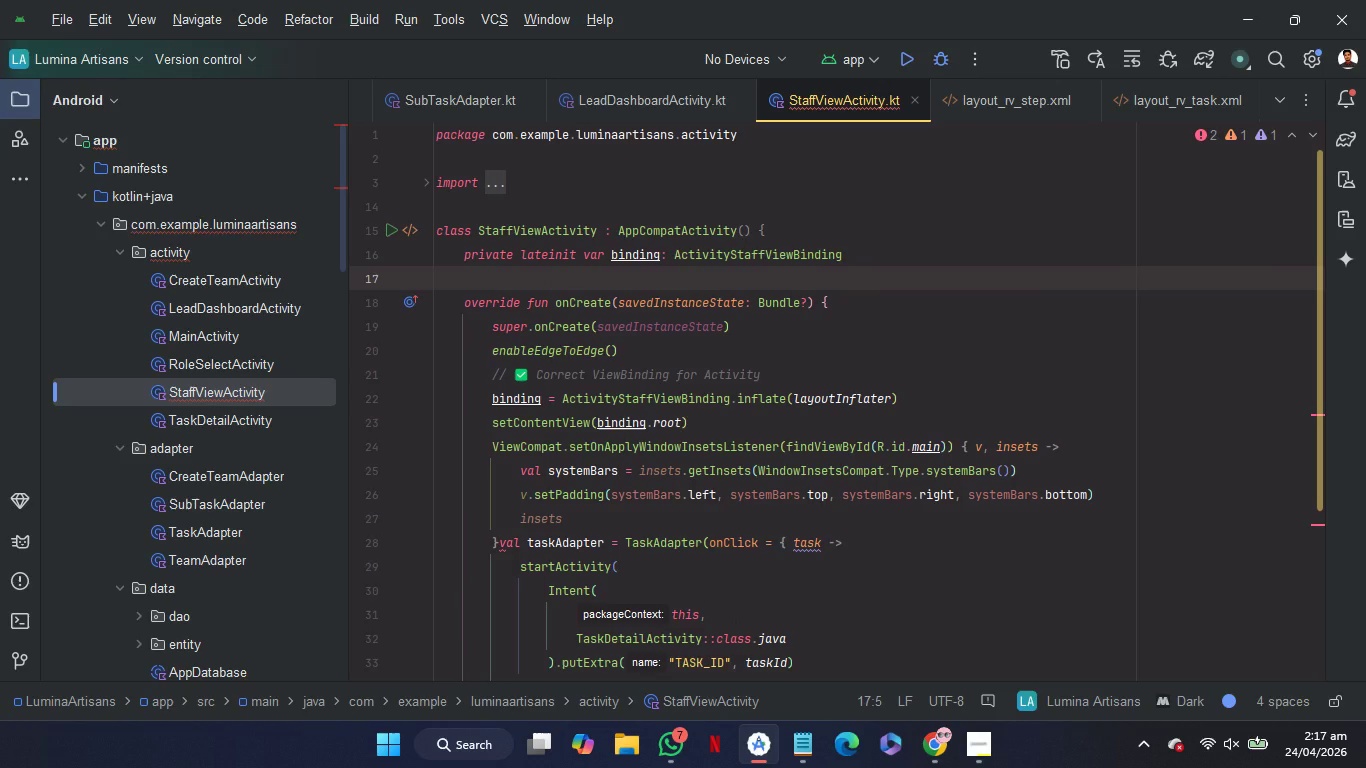 
type(pri)
 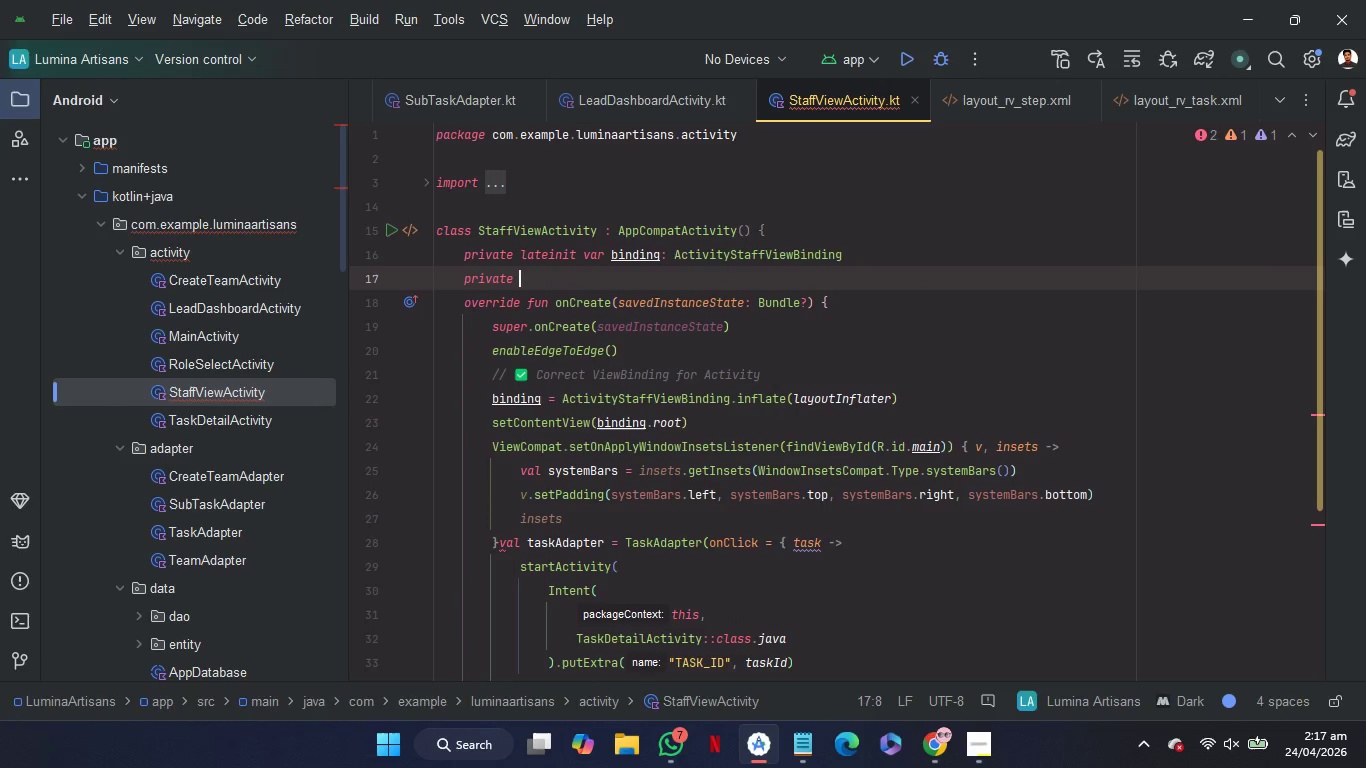 
key(Enter)
 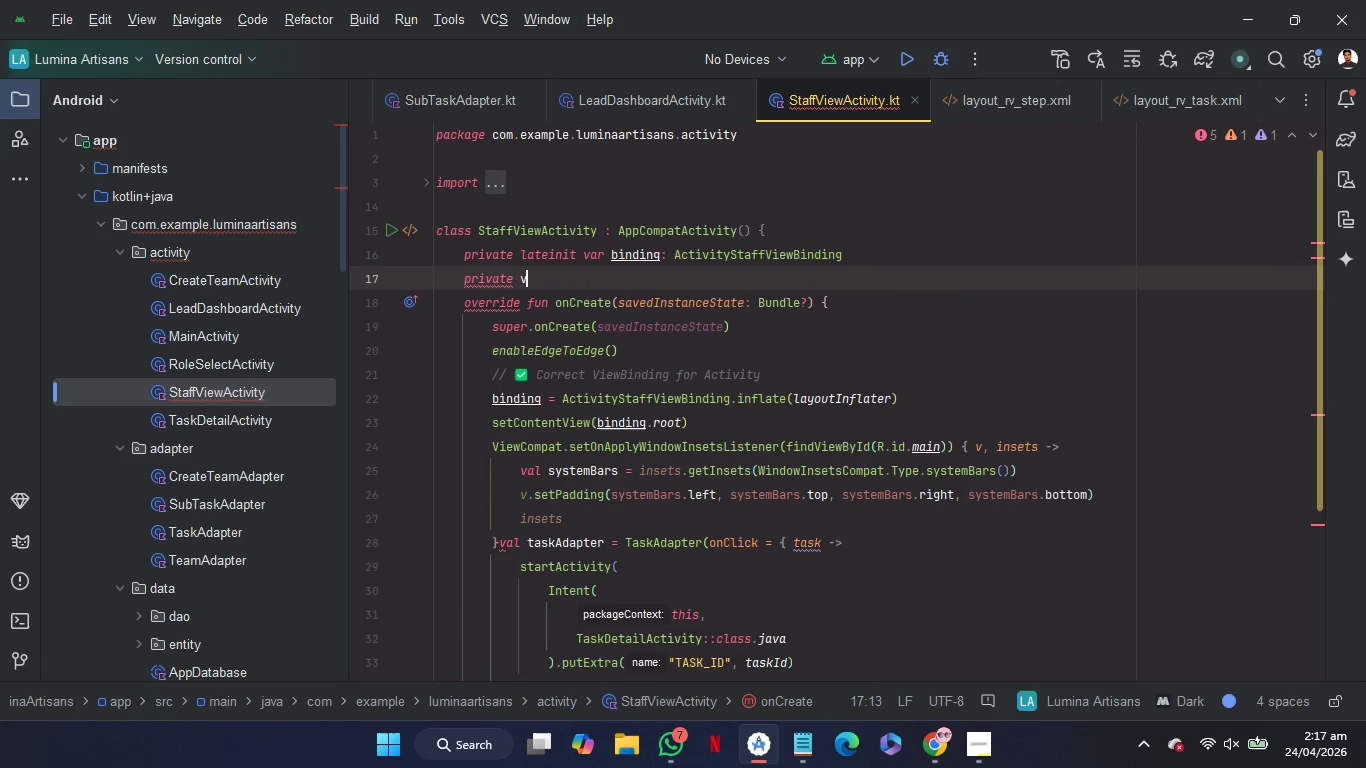 
type(val vm)
 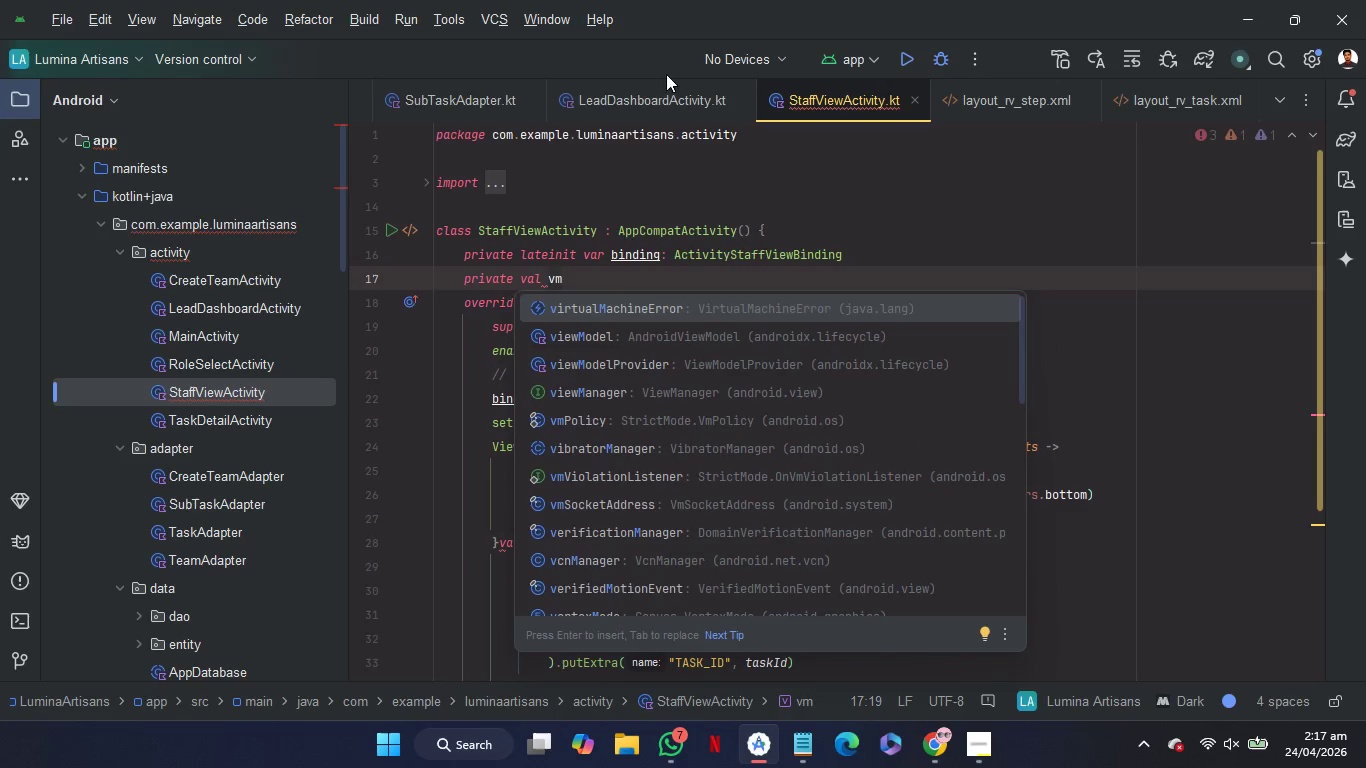 
left_click([641, 90])
 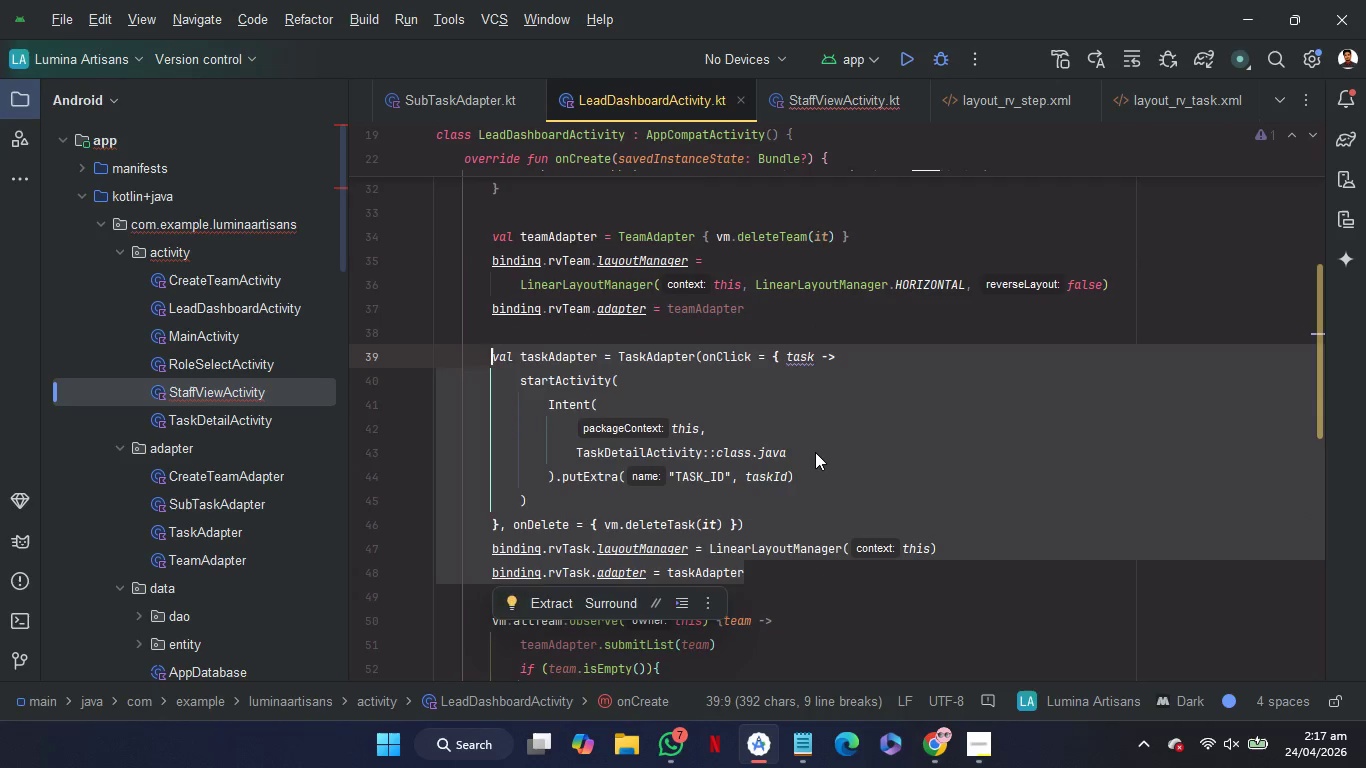 
scroll: coordinate [815, 452], scroll_direction: up, amount: 28.0
 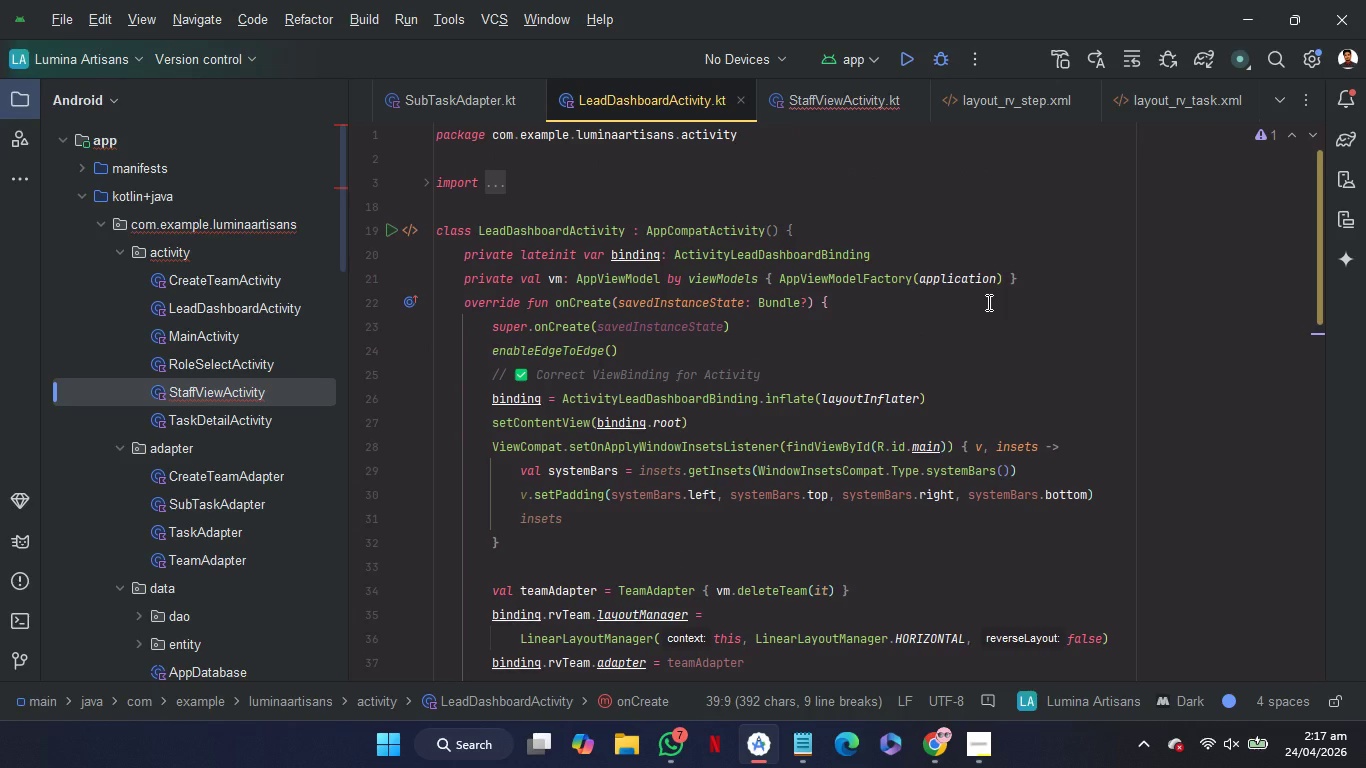 
wait(8.61)
 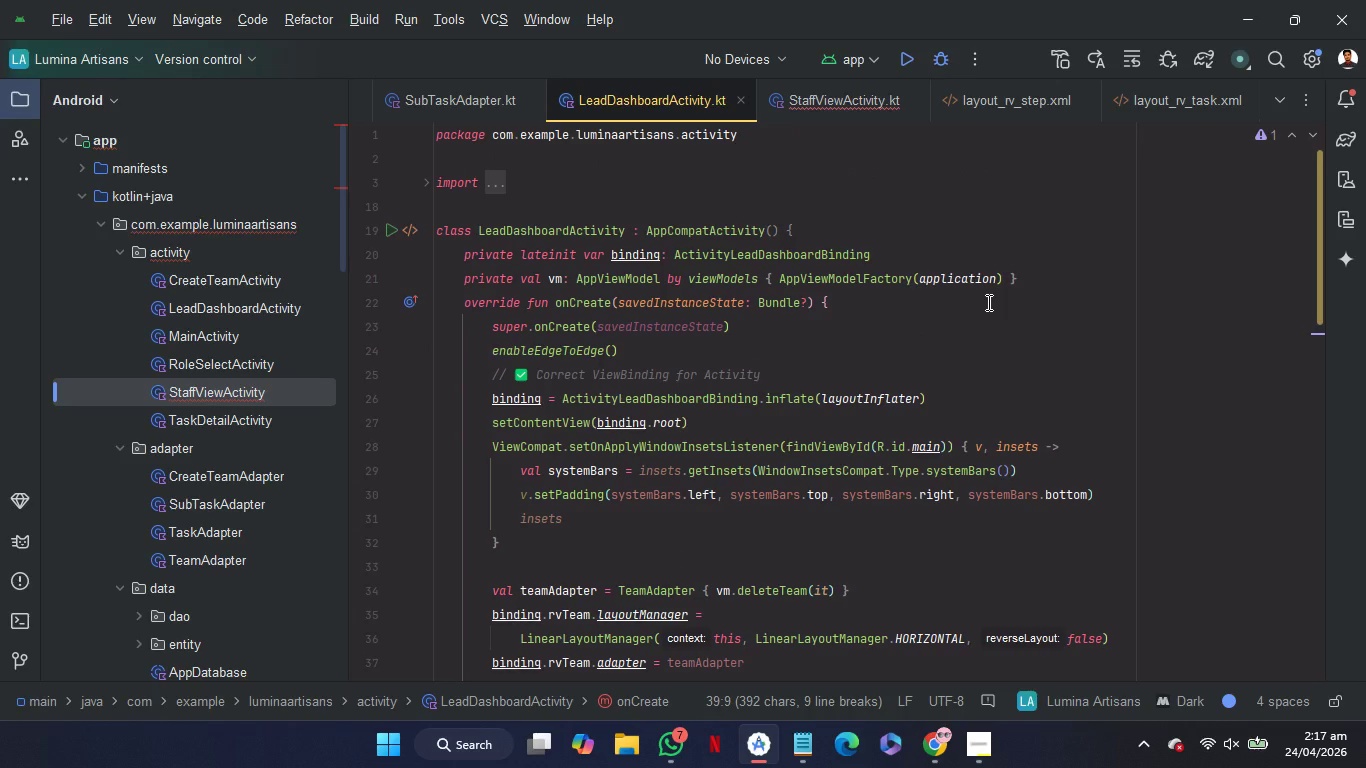 
left_click_drag(start_coordinate=[1025, 277], to_coordinate=[465, 286])
 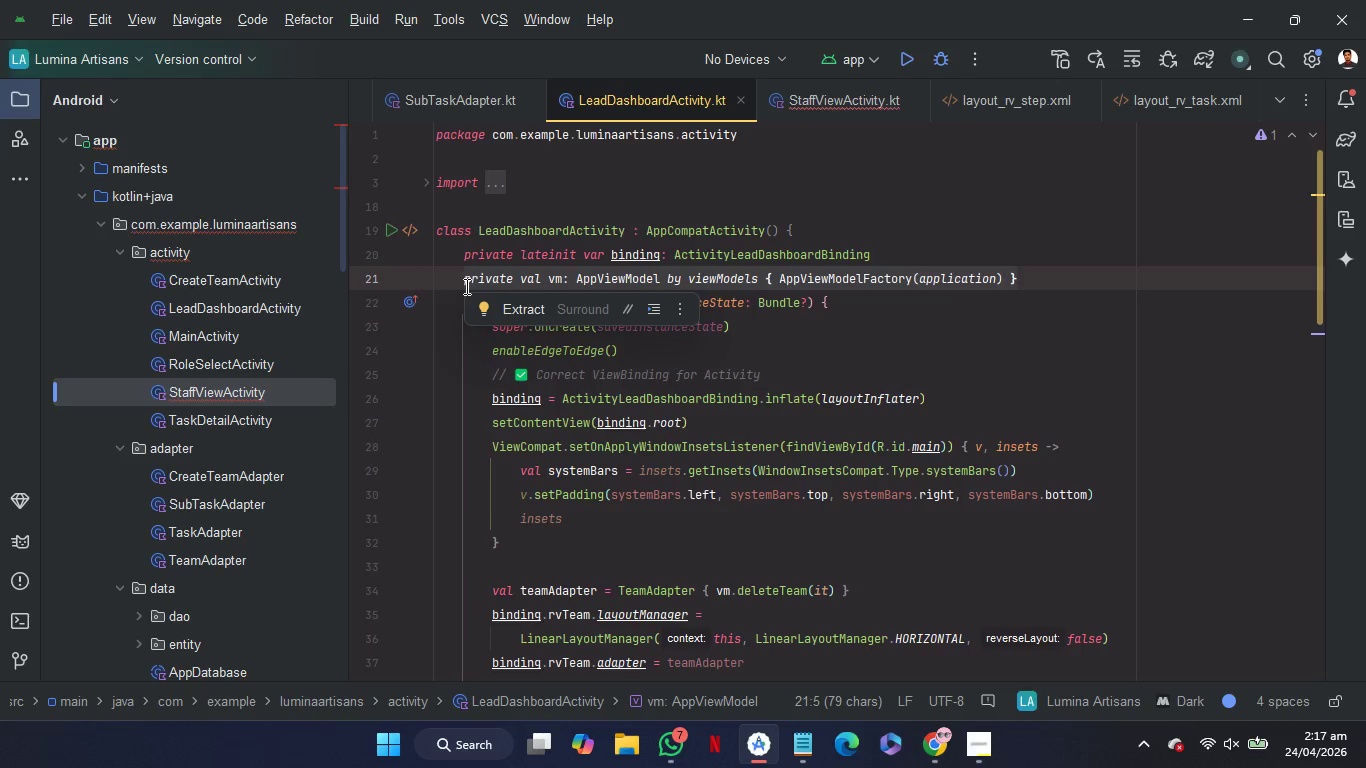 
key(Control+C)
 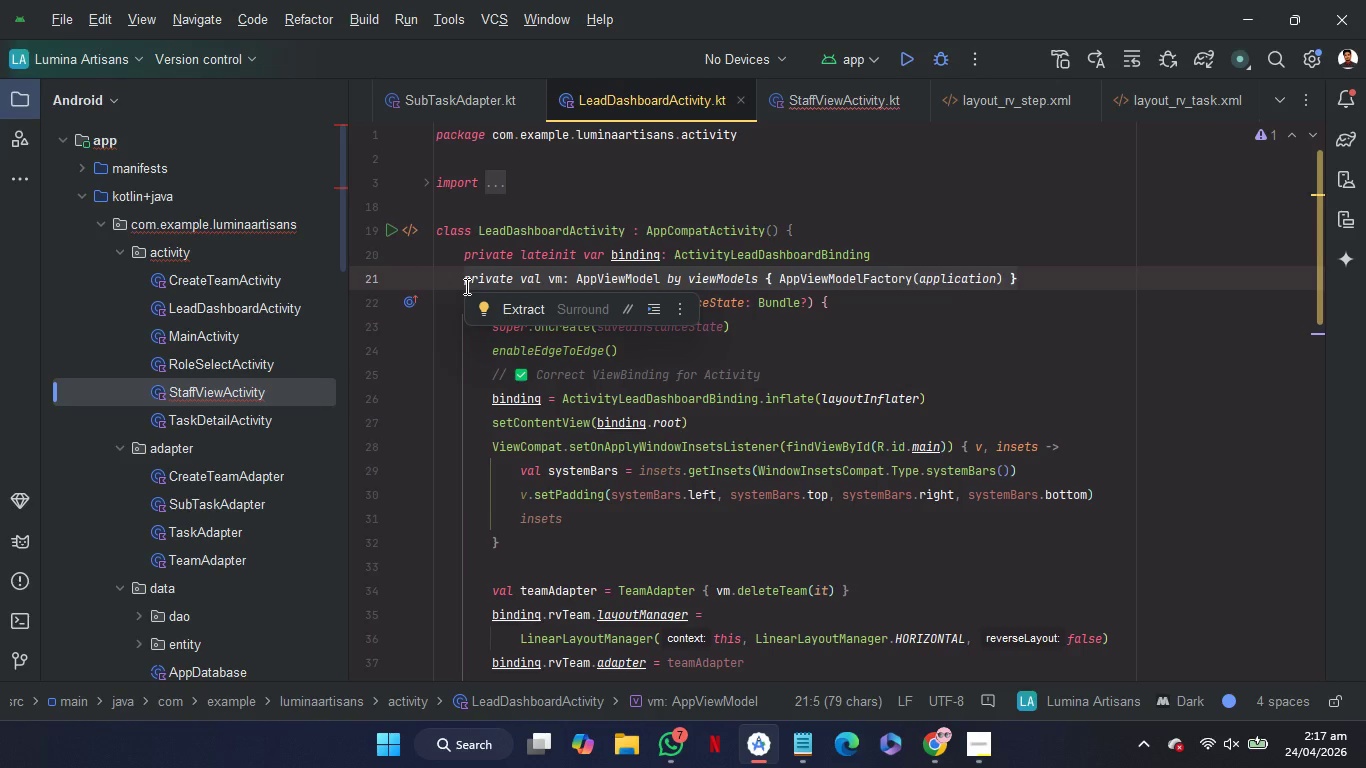 
key(Control+C)
 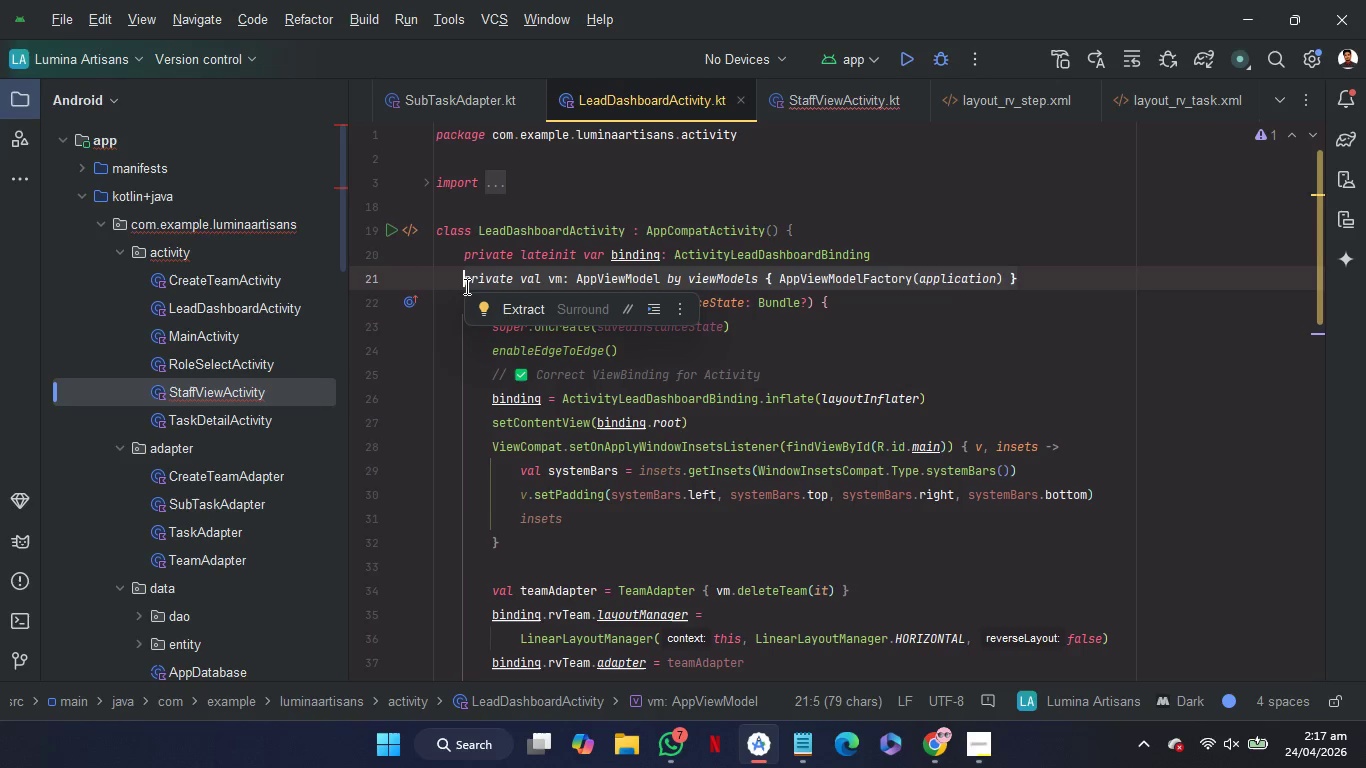 
key(Control+C)
 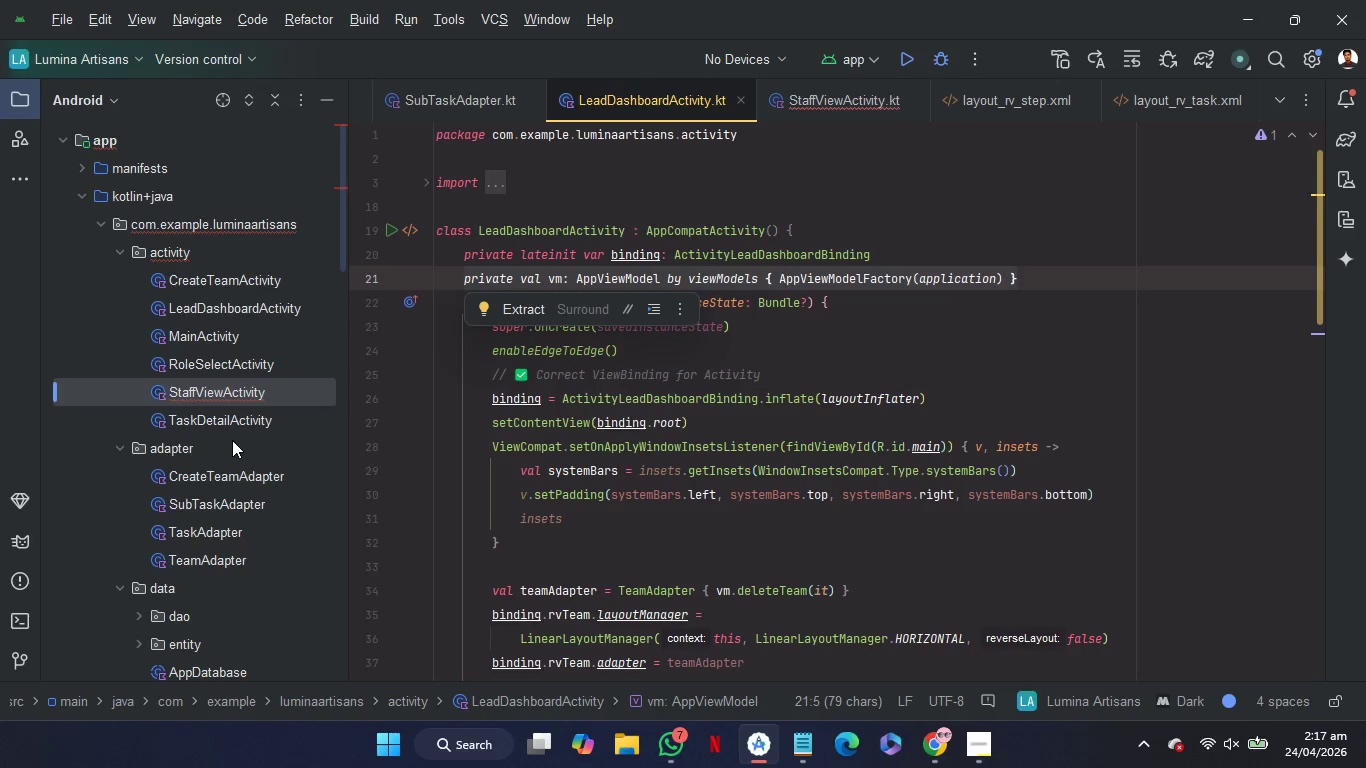 
scroll: coordinate [232, 440], scroll_direction: down, amount: 5.0
 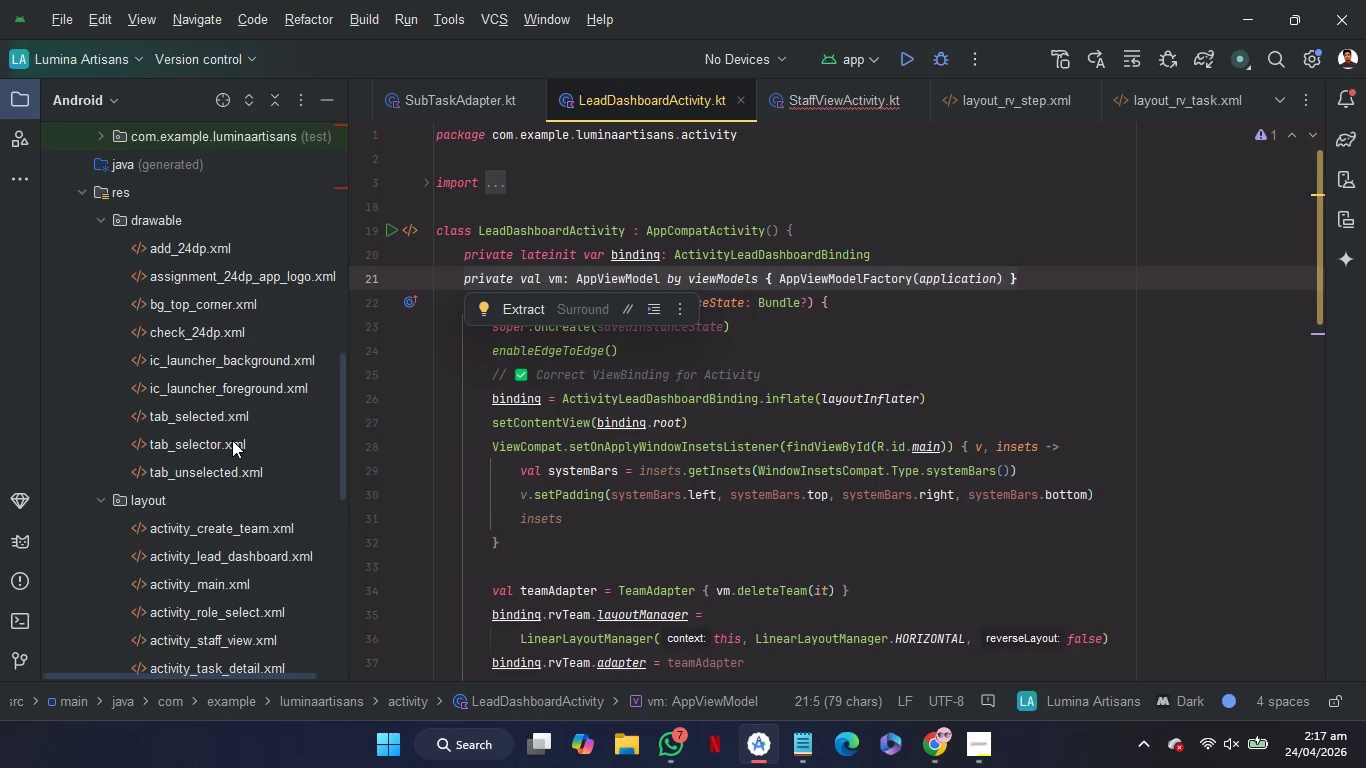 
scroll: coordinate [232, 440], scroll_direction: up, amount: 1.0
 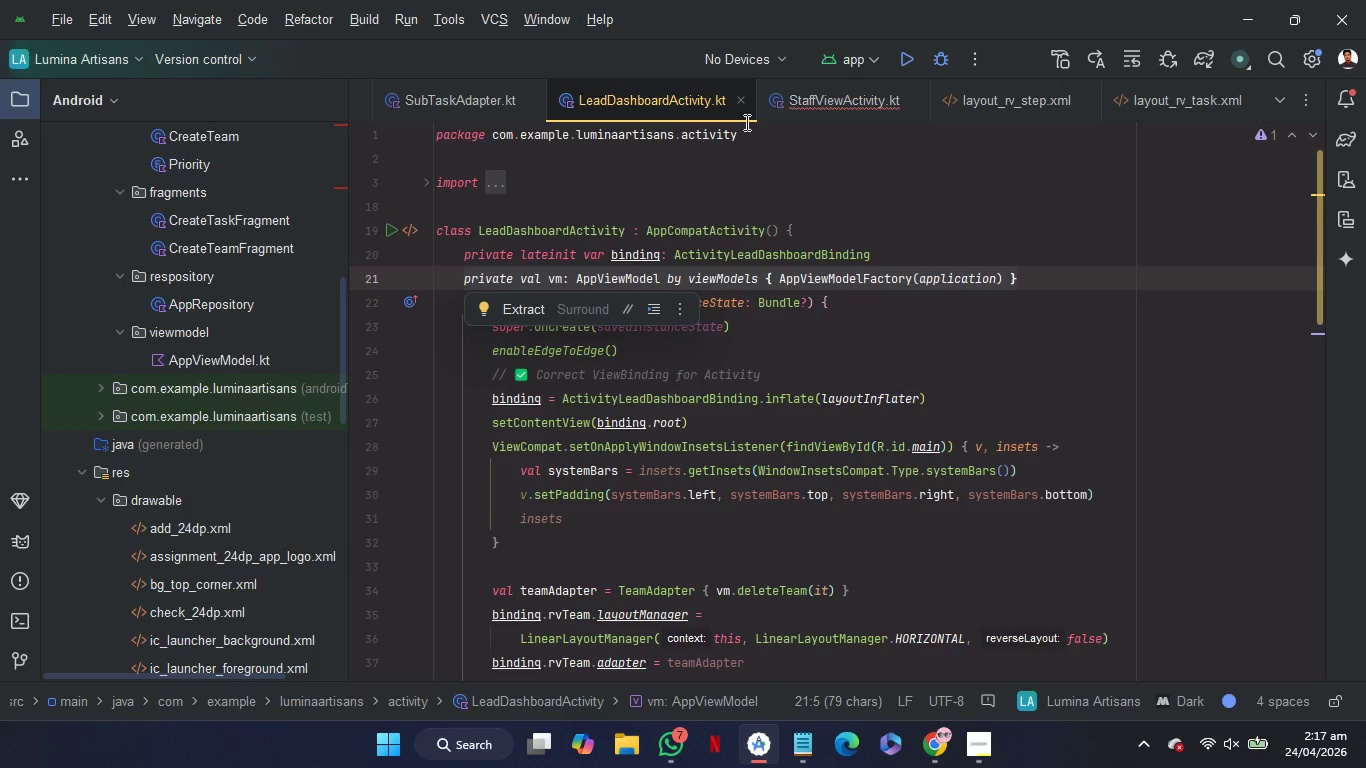 
left_click([830, 98])
 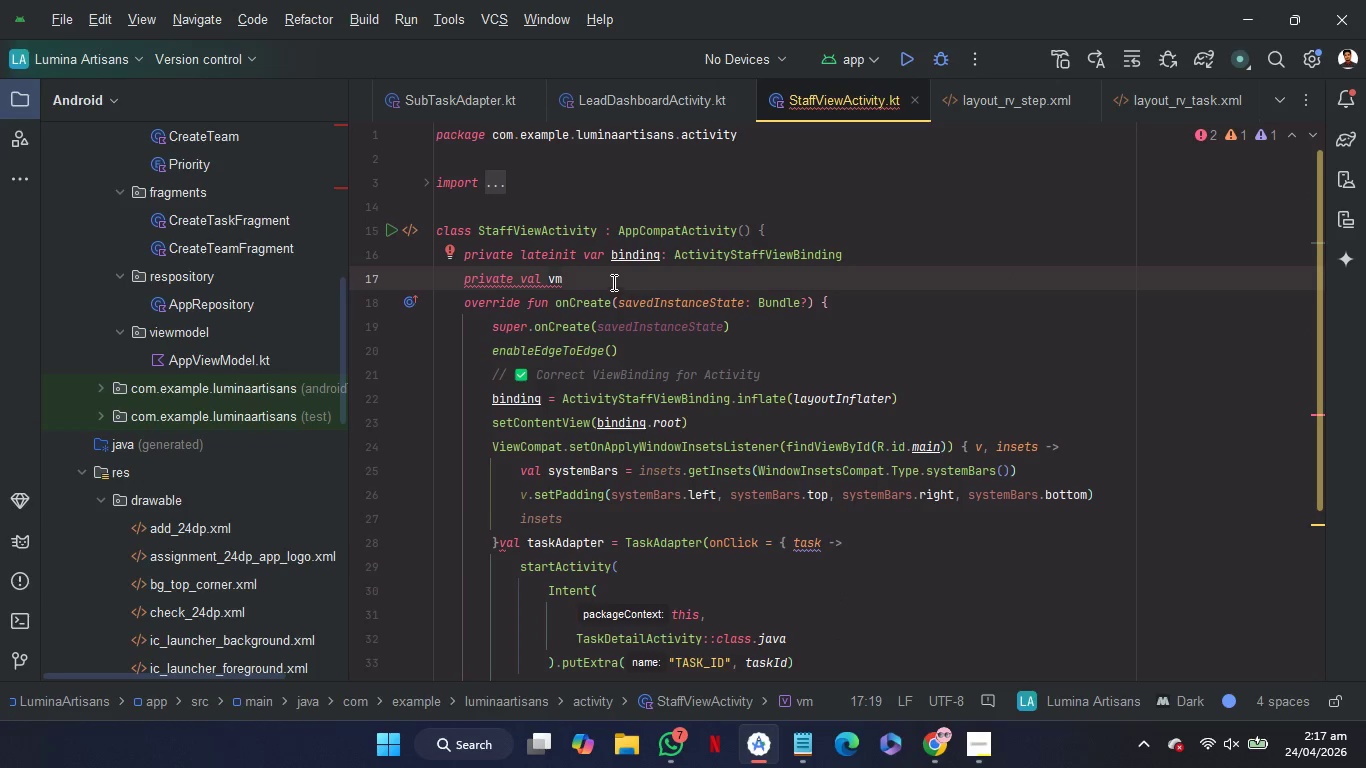 
left_click_drag(start_coordinate=[599, 277], to_coordinate=[465, 280])
 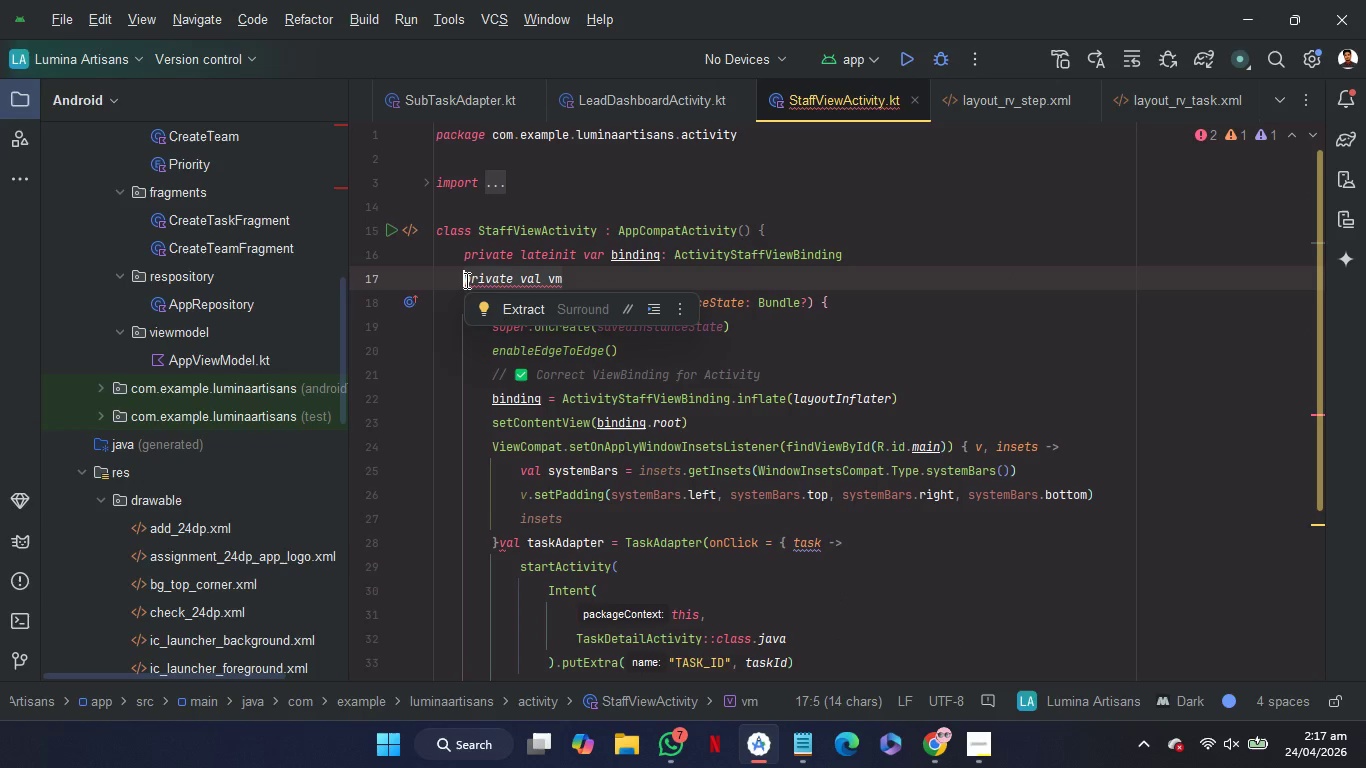 
key(Control+V)
 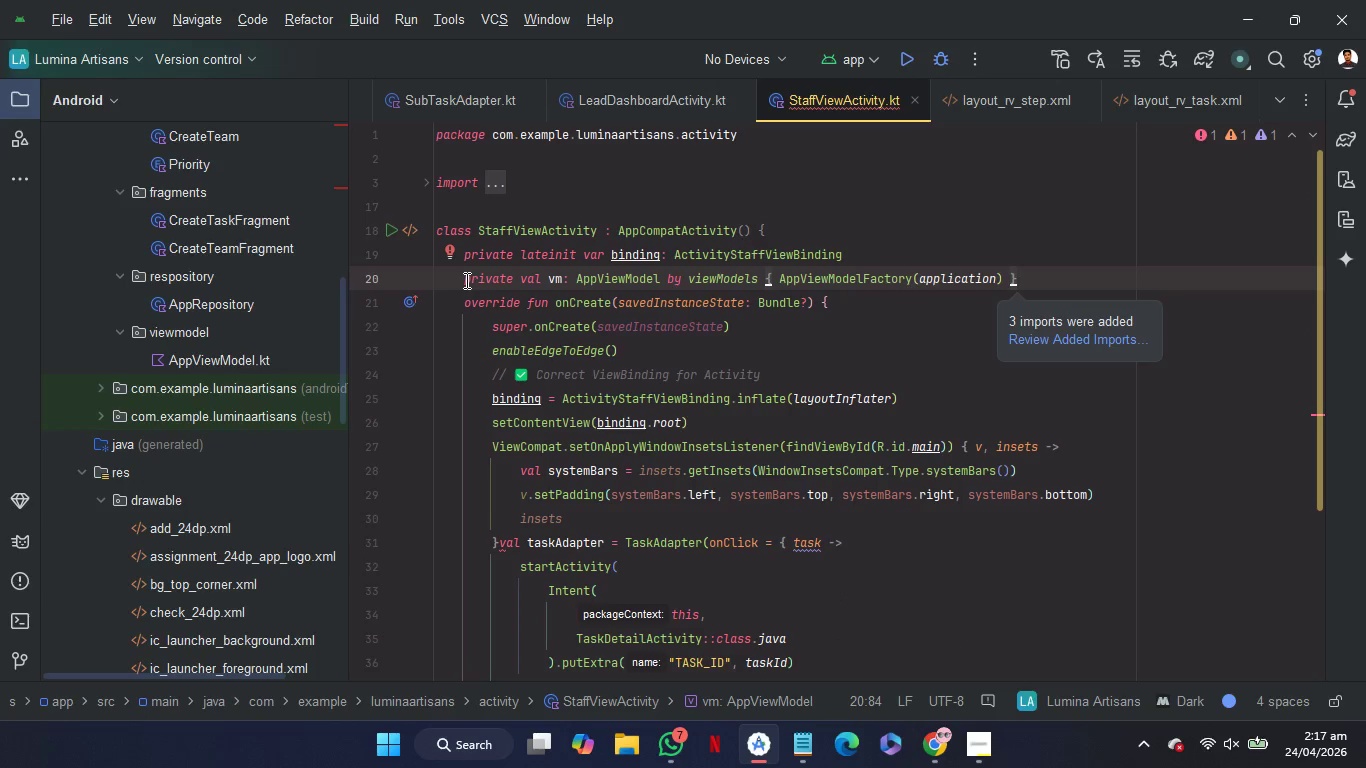 
wait(8.66)
 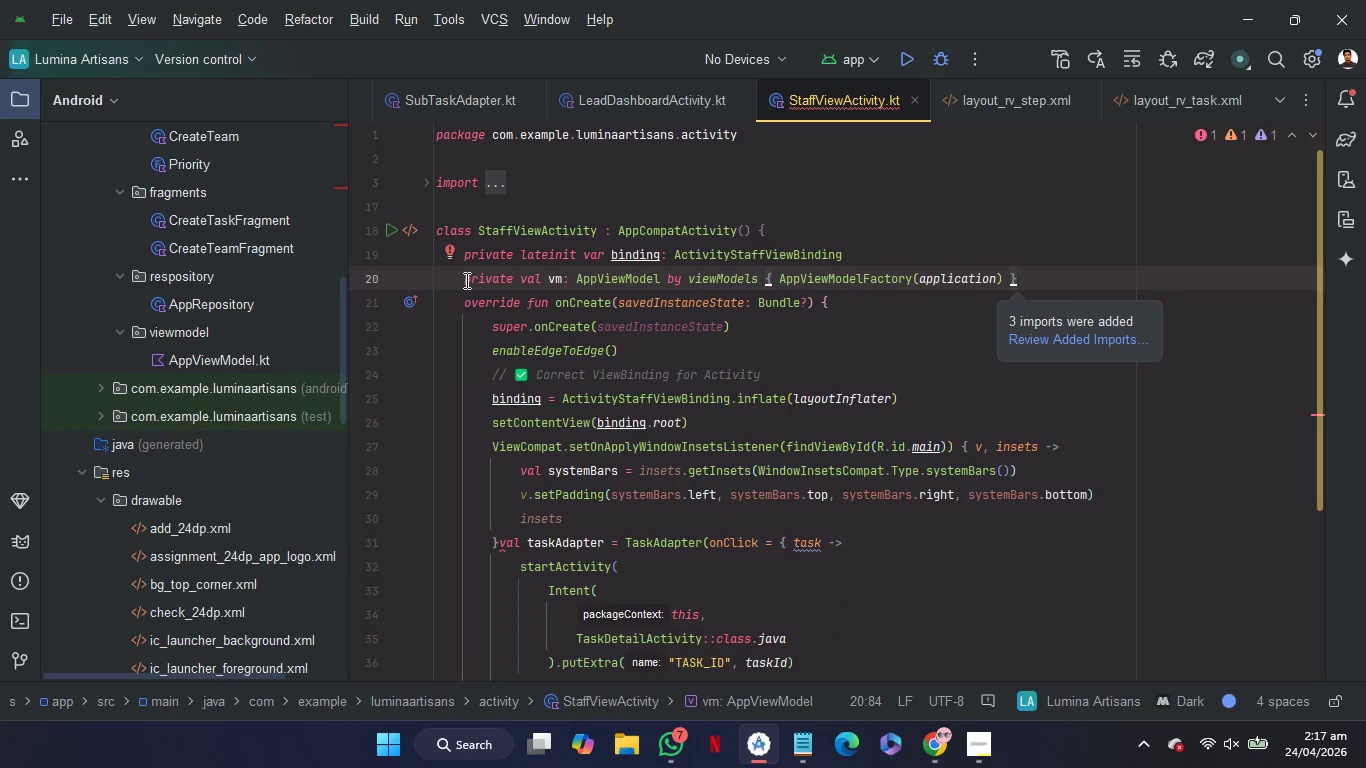 
left_click([497, 545])
 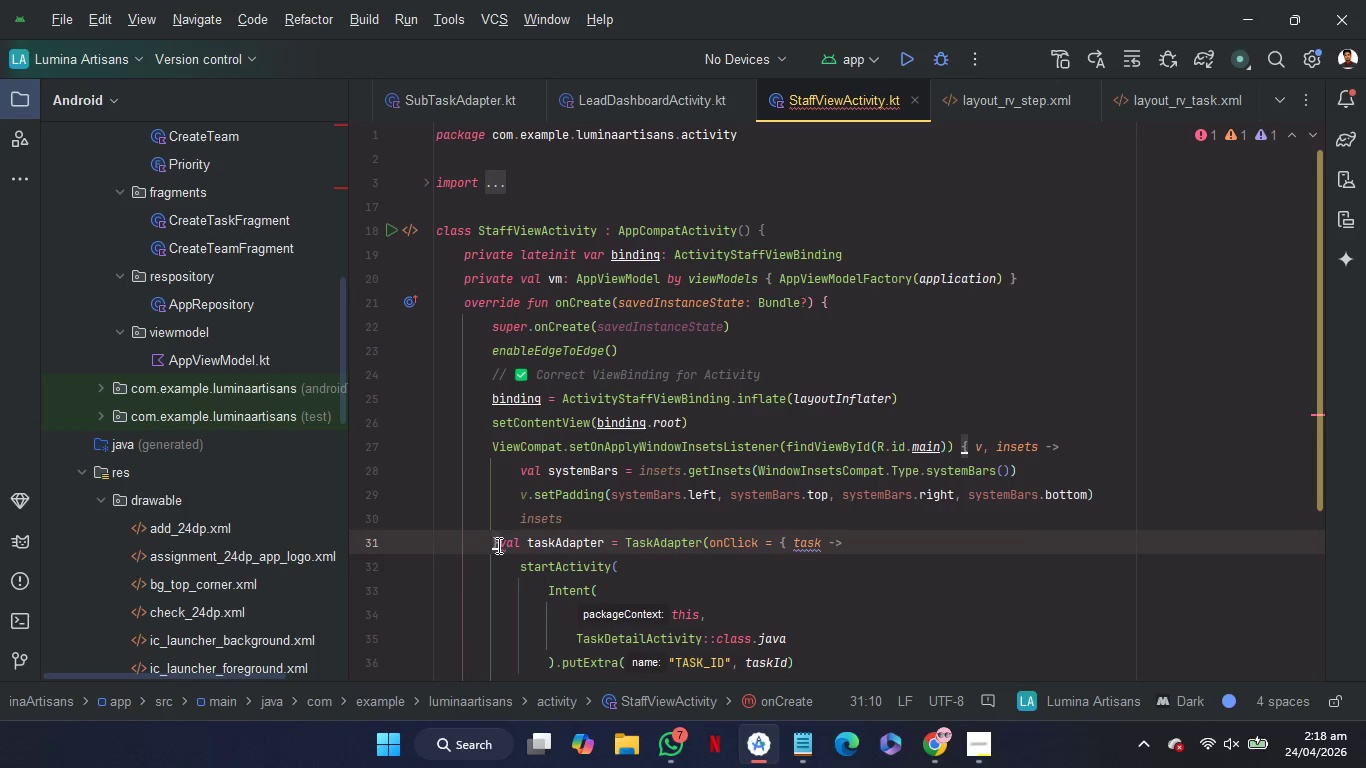 
key(Enter)
 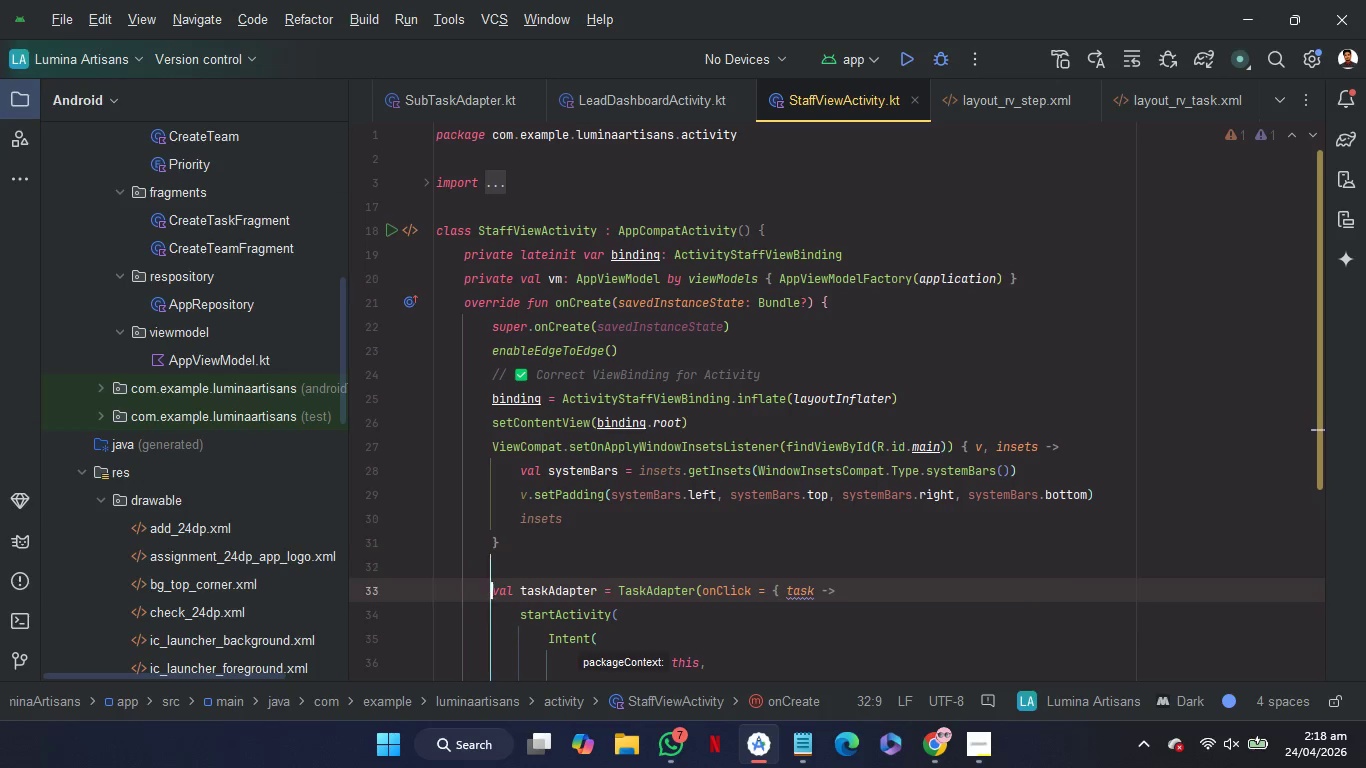 
key(Enter)
 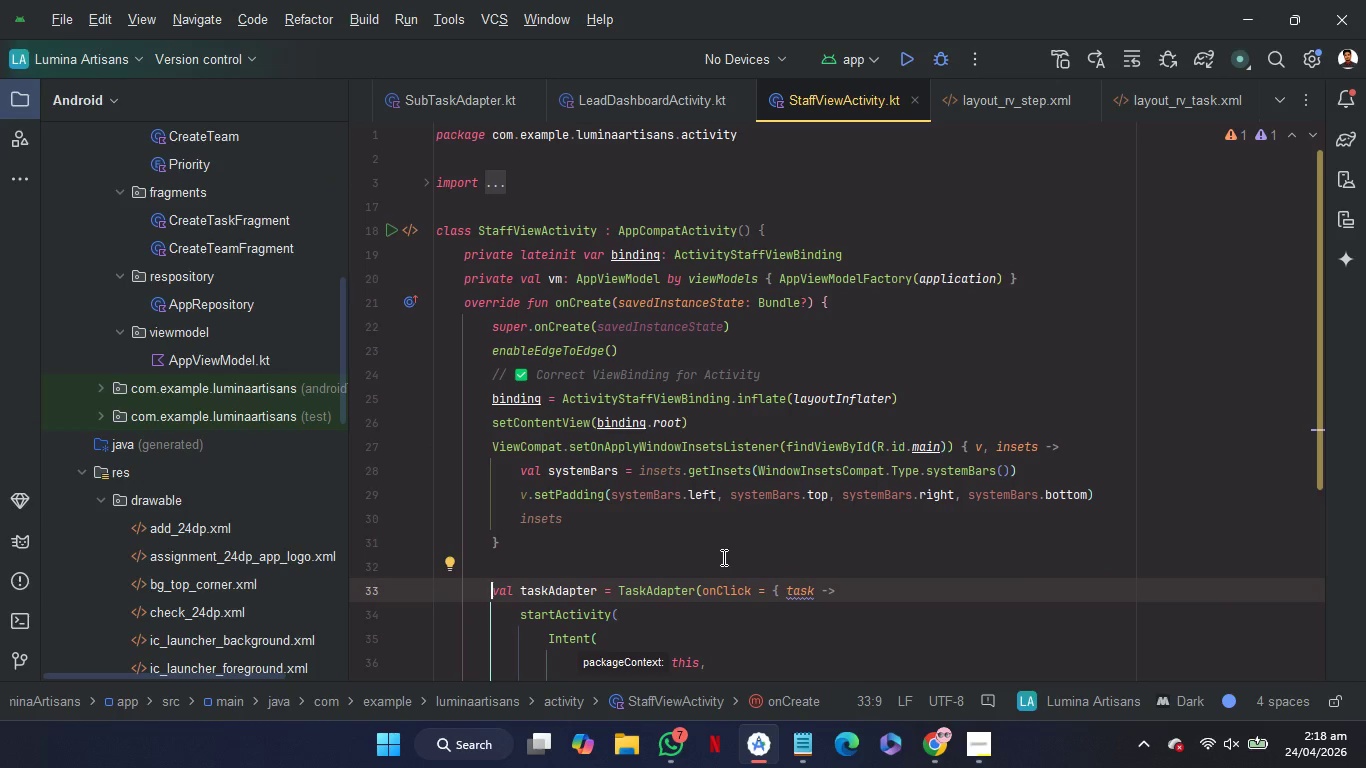 
scroll: coordinate [722, 557], scroll_direction: down, amount: 1.0
 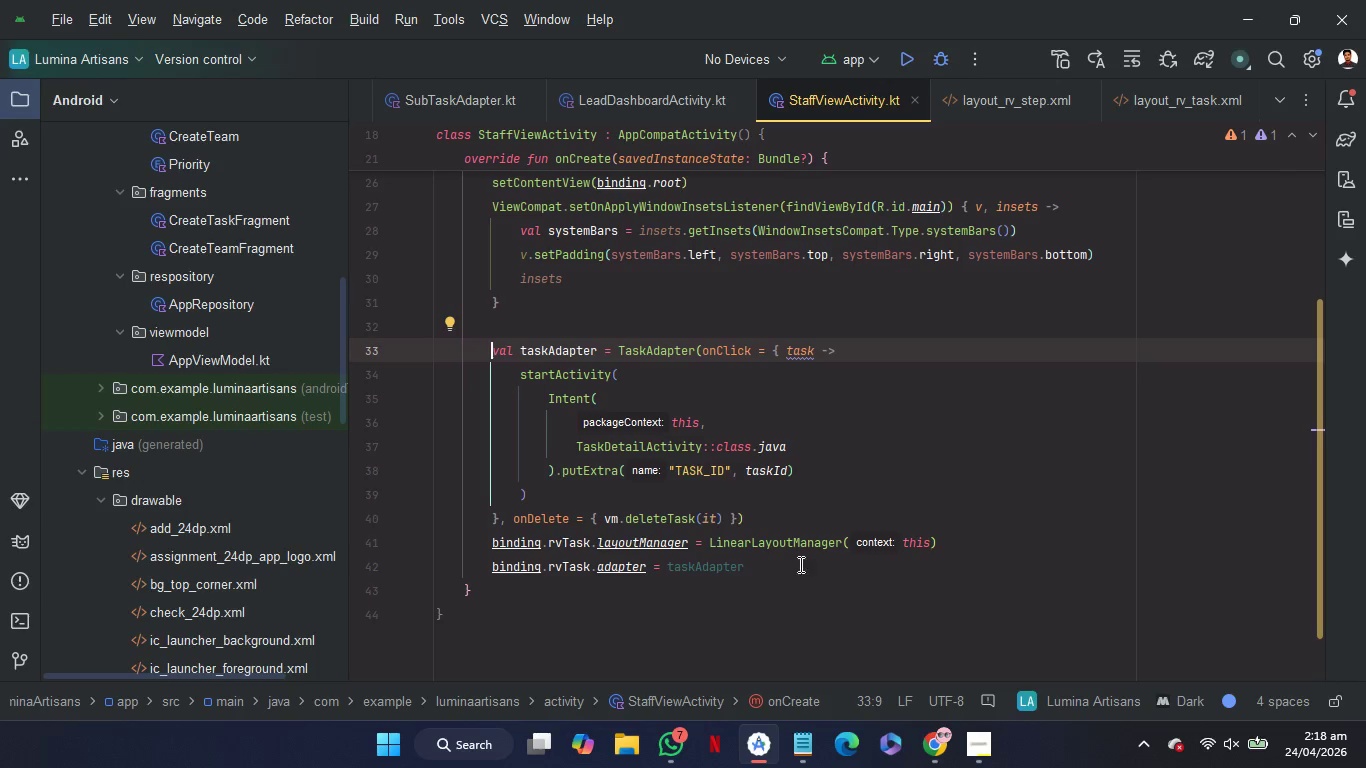 
wait(5.8)
 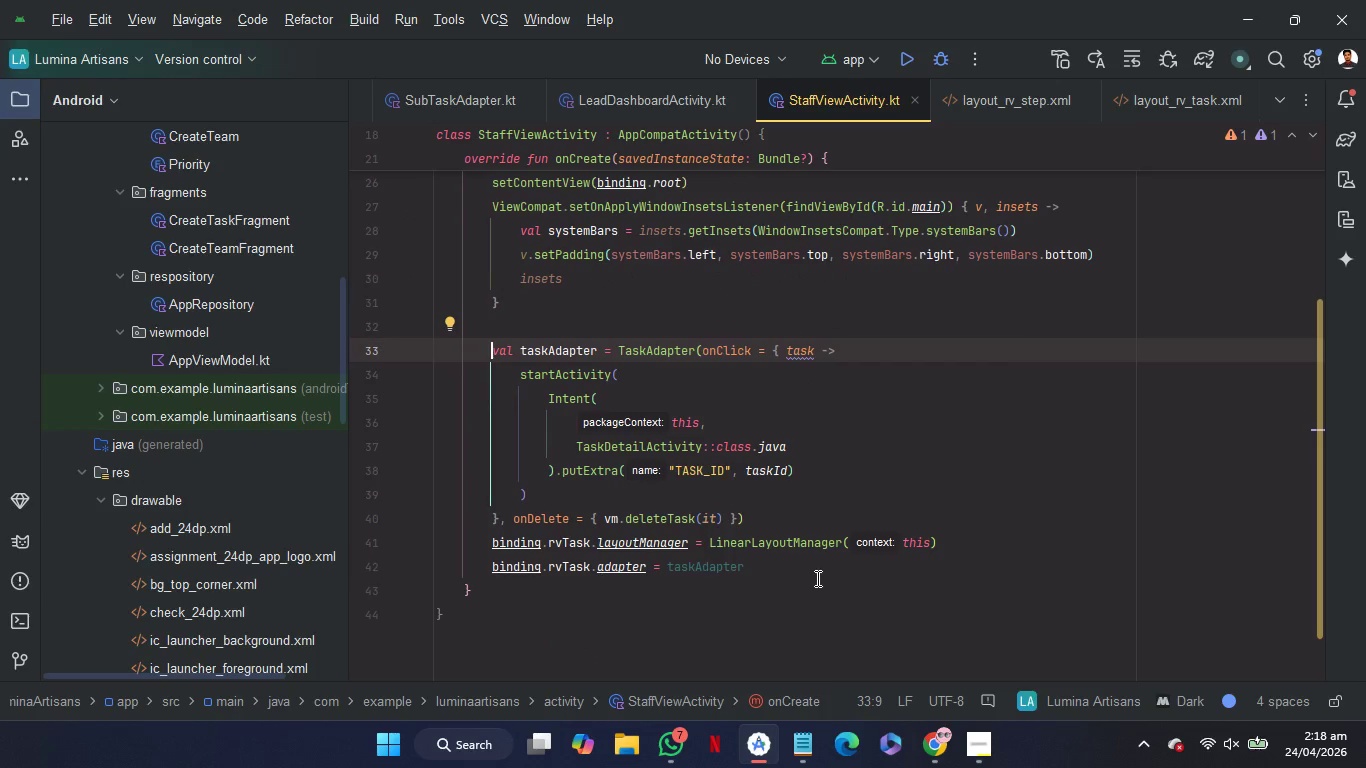 
left_click([676, 96])
 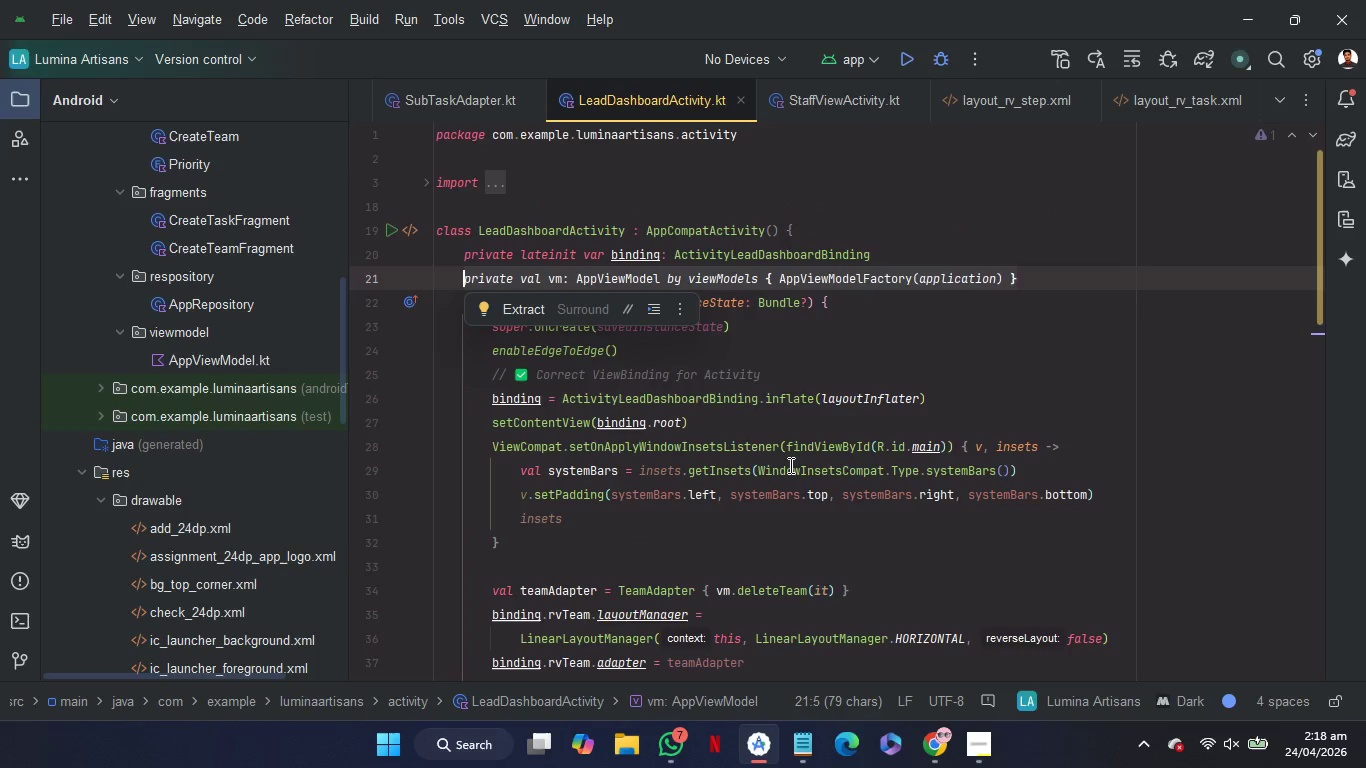 
scroll: coordinate [789, 465], scroll_direction: down, amount: 2.0
 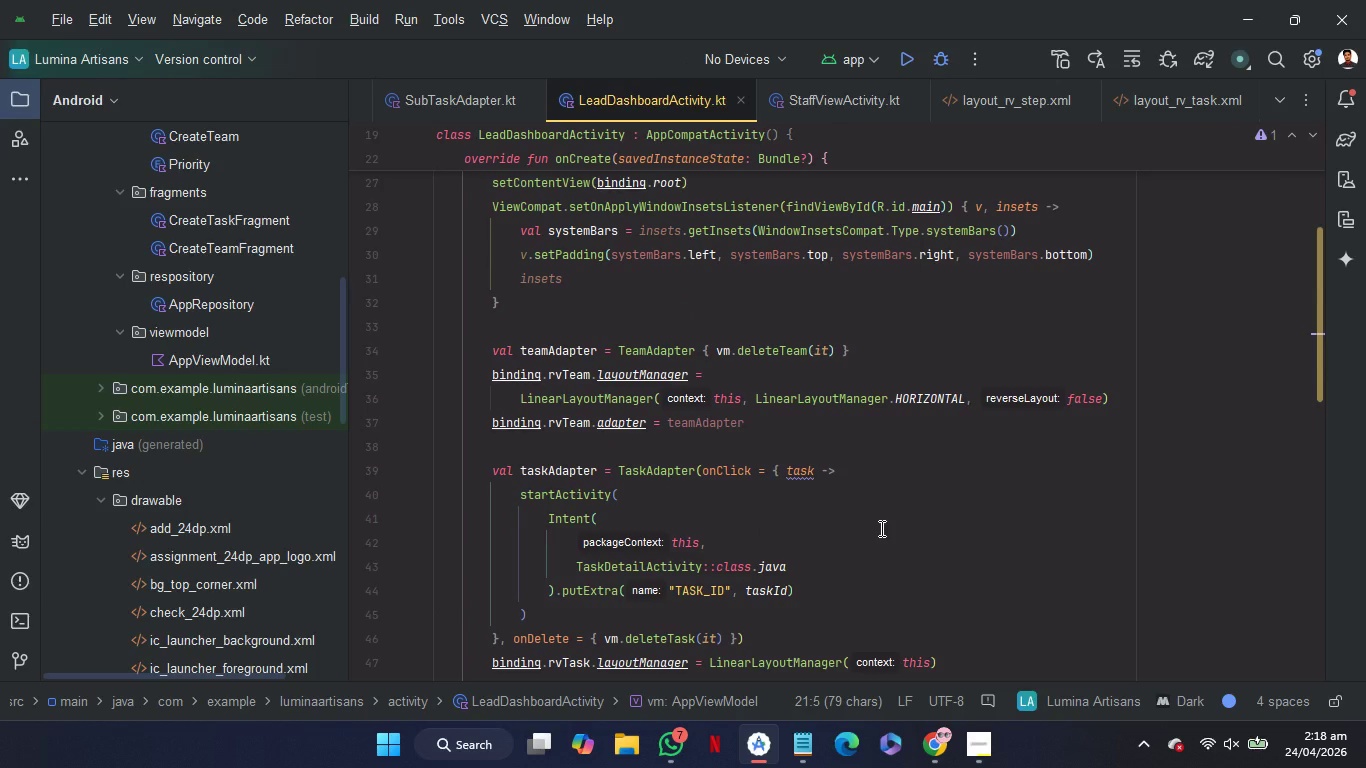 
scroll: coordinate [880, 528], scroll_direction: up, amount: 1.0
 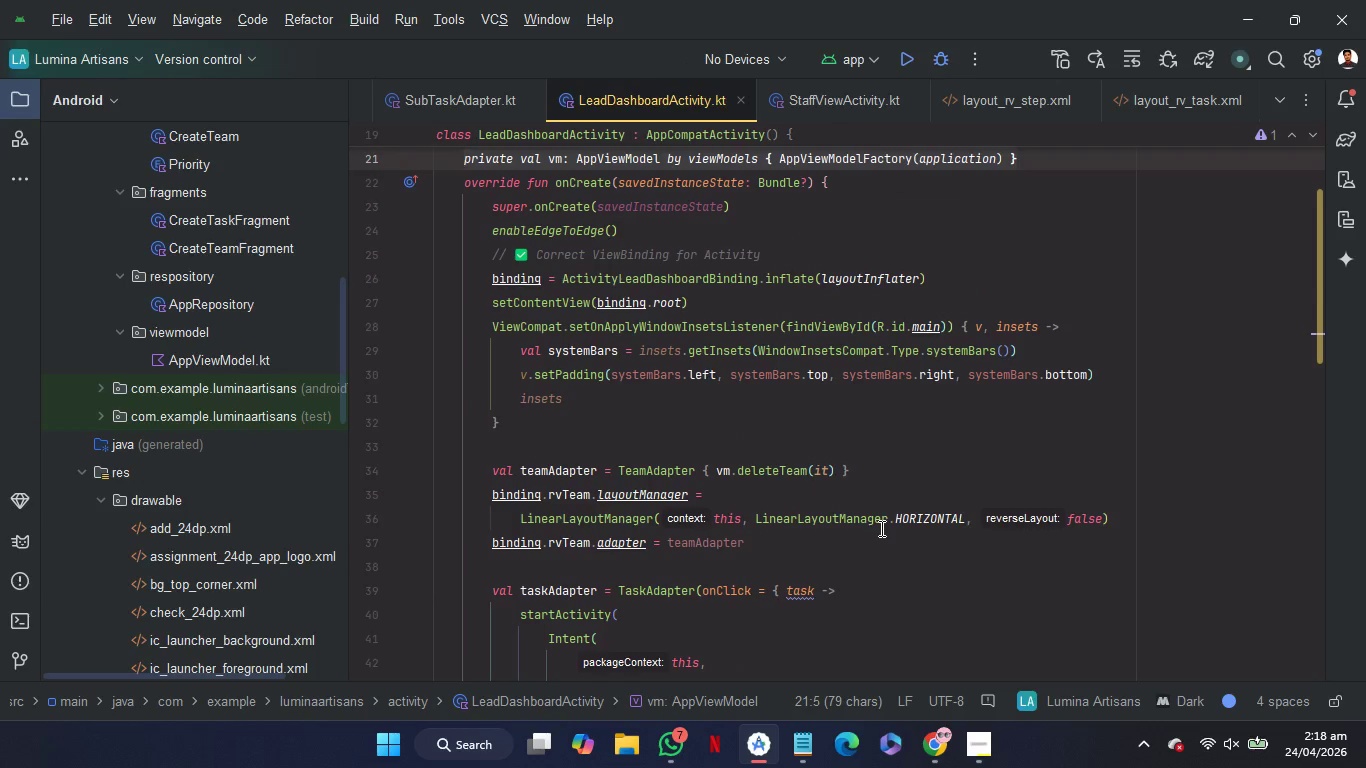 
scroll: coordinate [874, 584], scroll_direction: down, amount: 4.0
 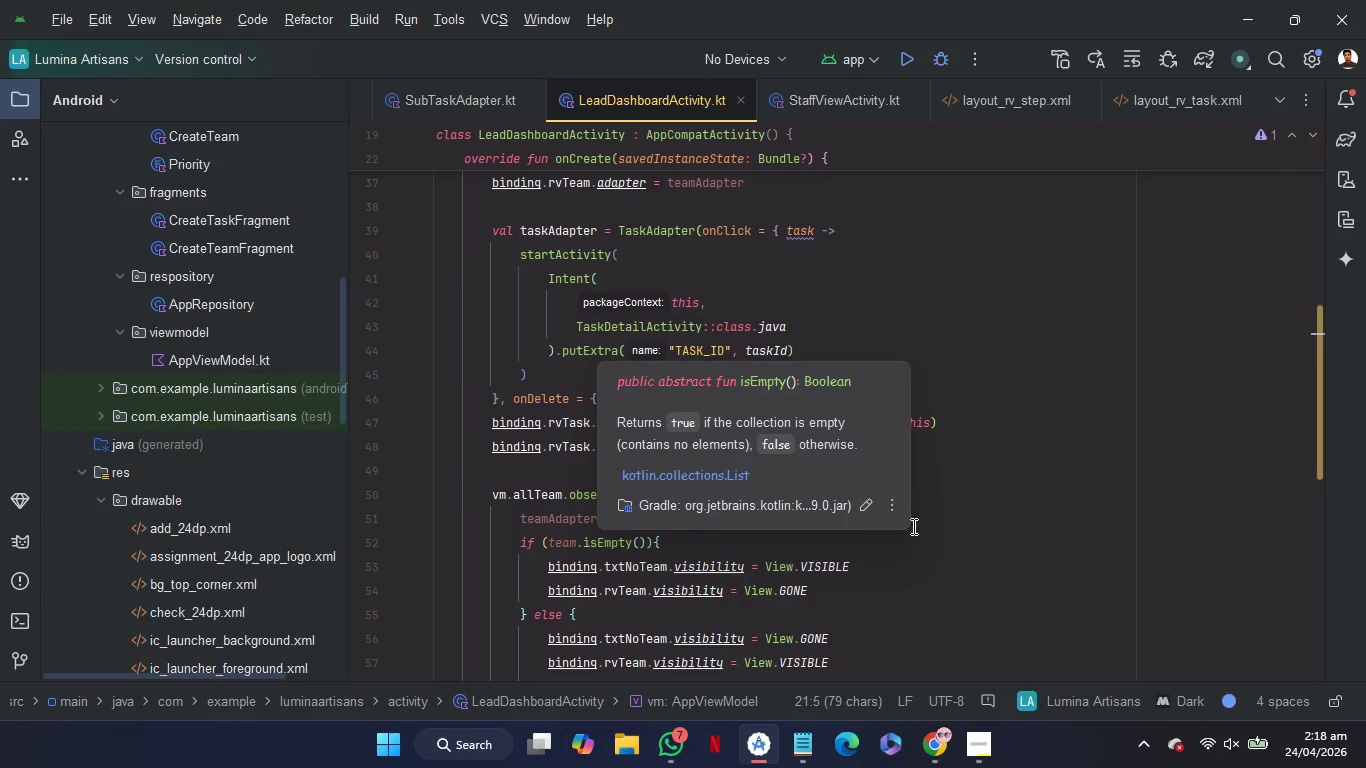 
wait(6.51)
 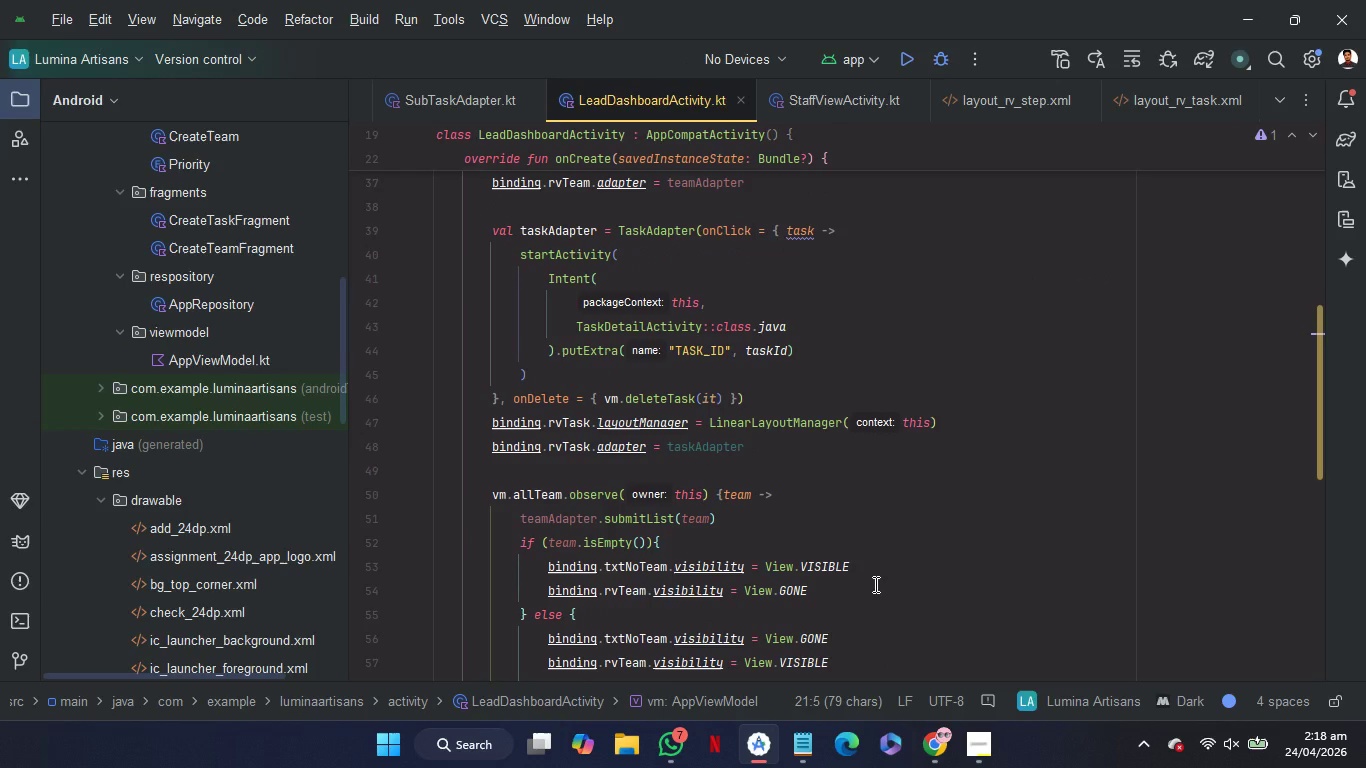 
scroll: coordinate [852, 573], scroll_direction: down, amount: 2.0
 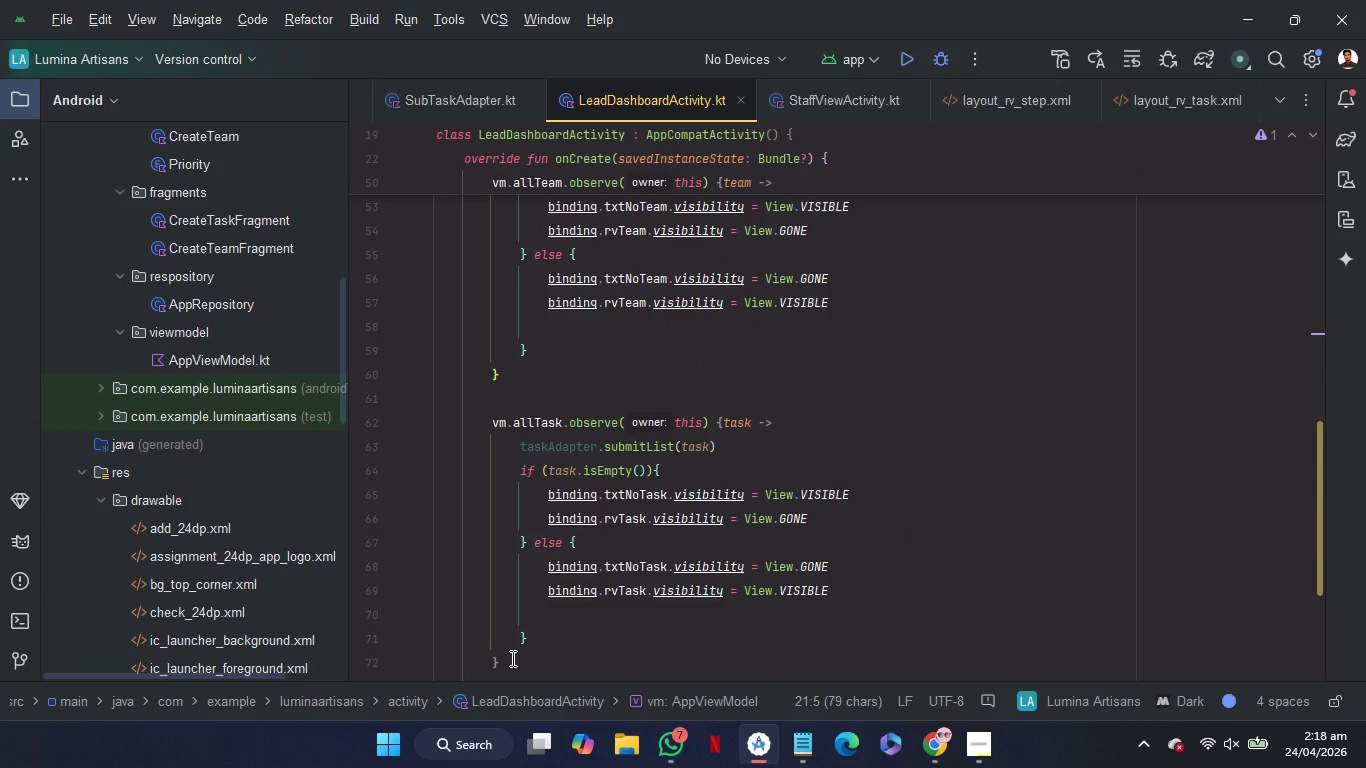 
left_click_drag(start_coordinate=[511, 658], to_coordinate=[490, 426])
 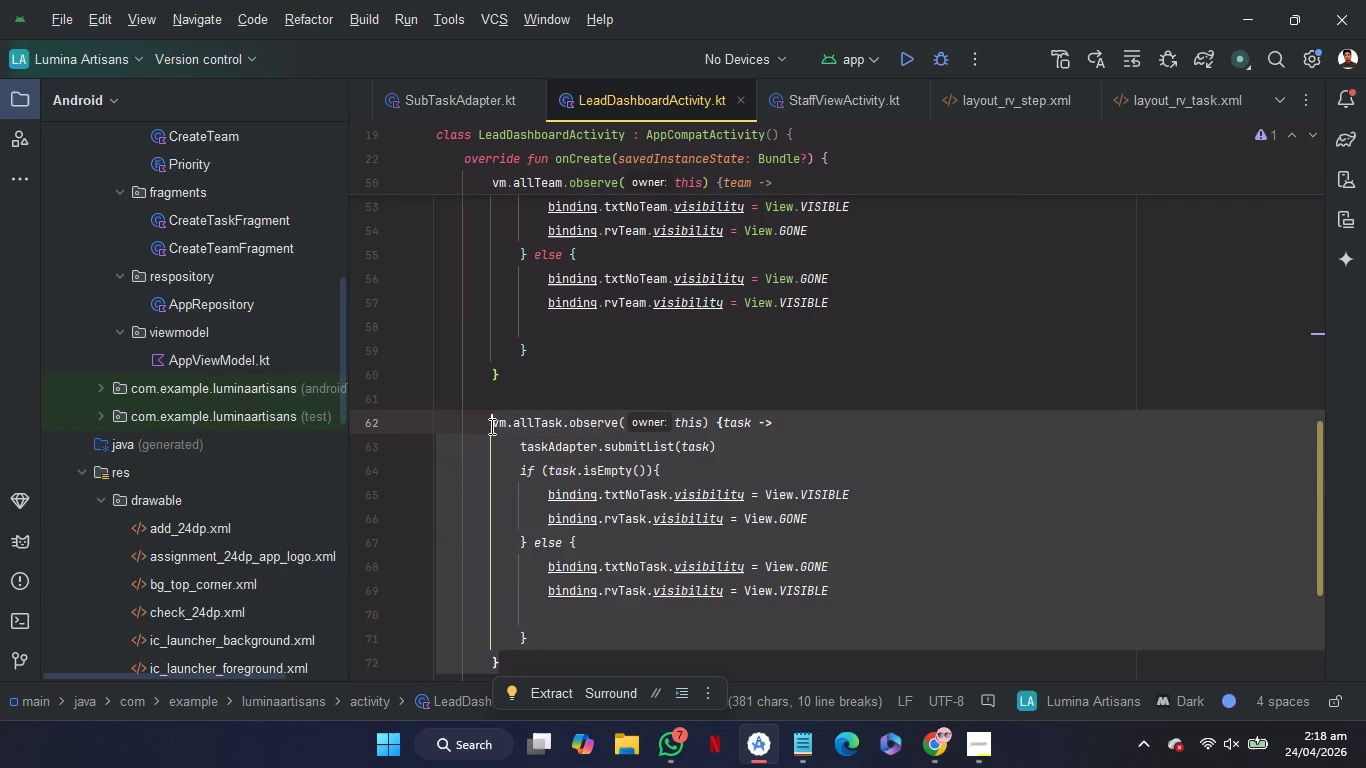 
key(Control+C)
 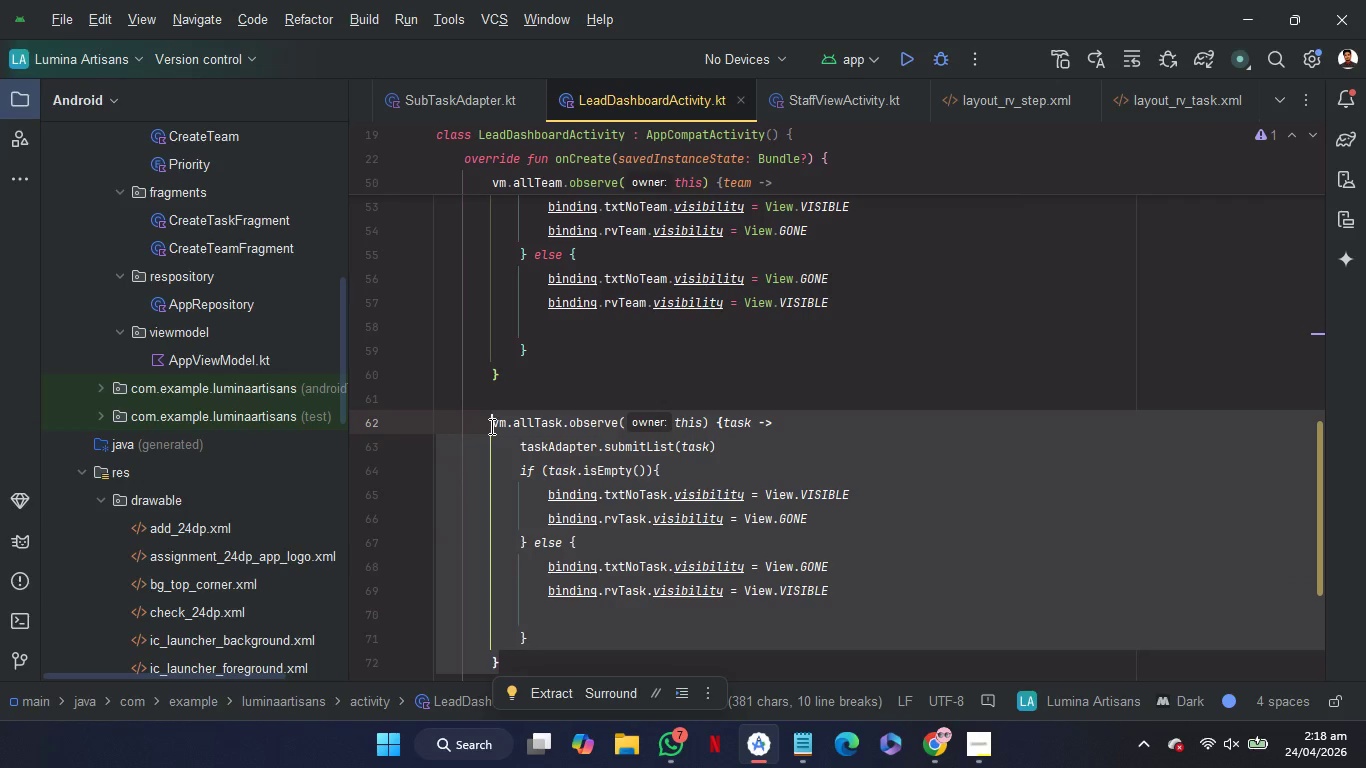 
key(Control+C)
 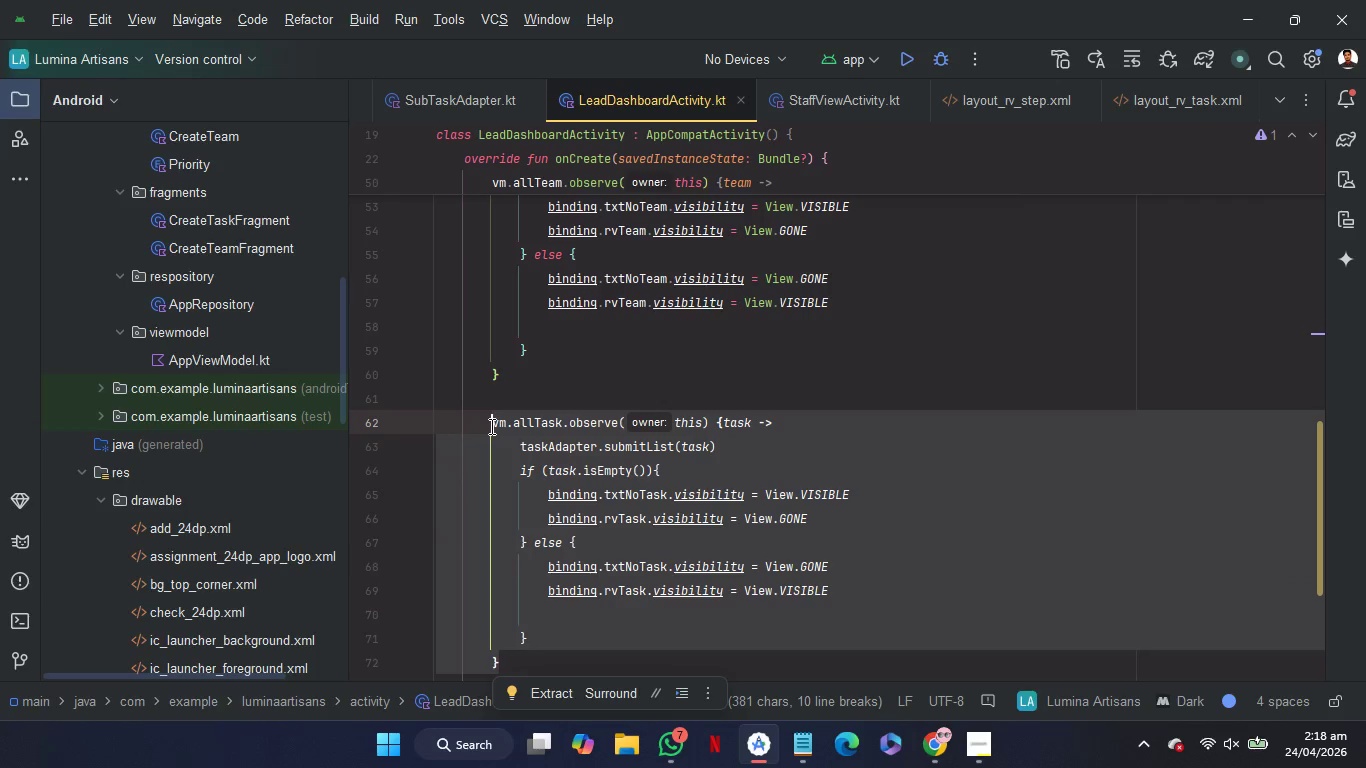 
key(Control+C)
 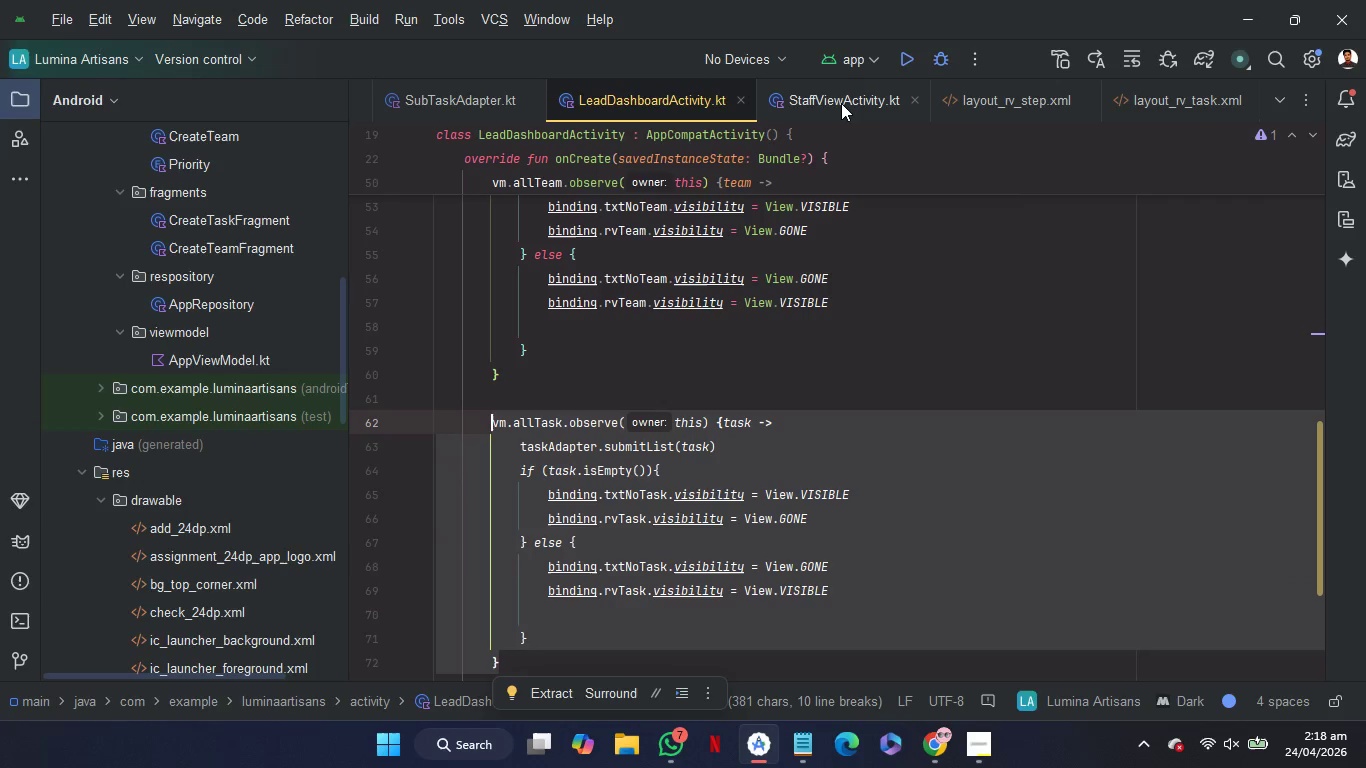 
left_click([841, 103])
 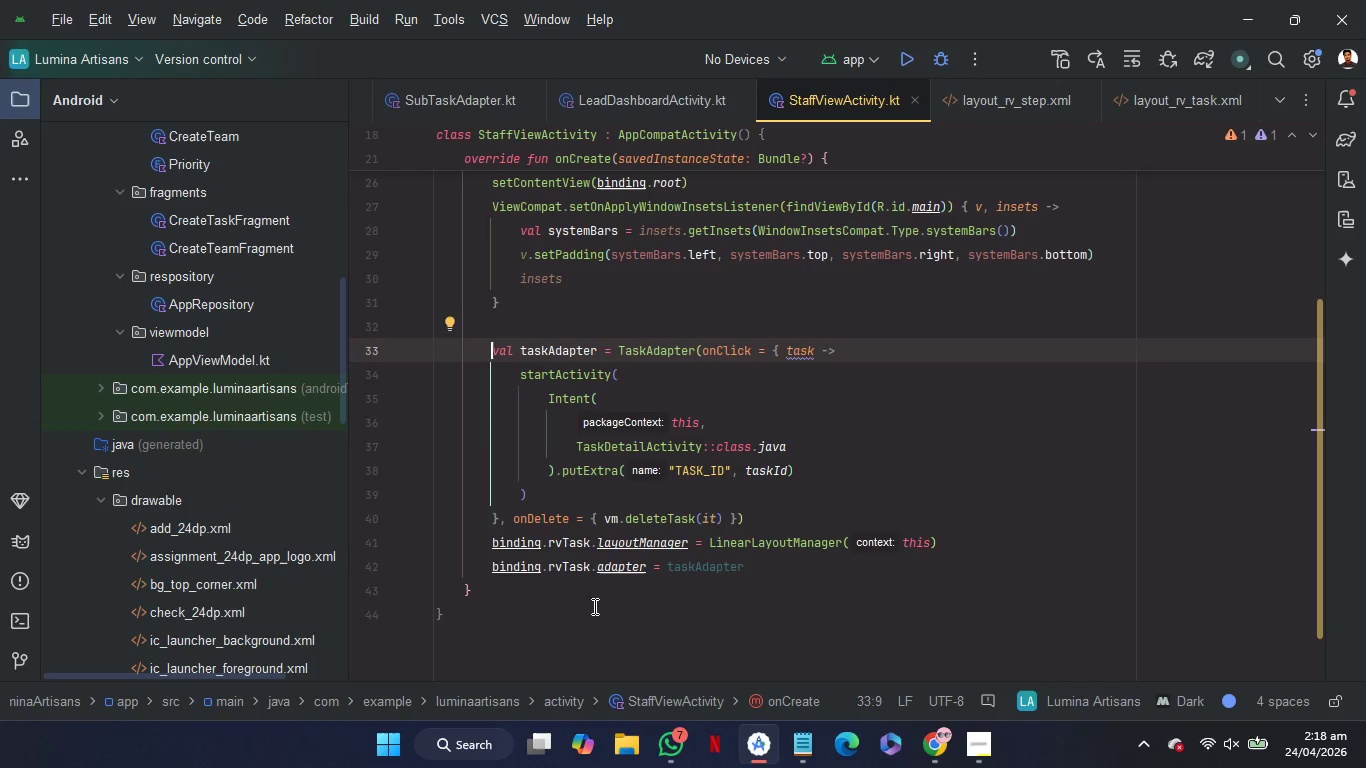 
left_click([593, 602])
 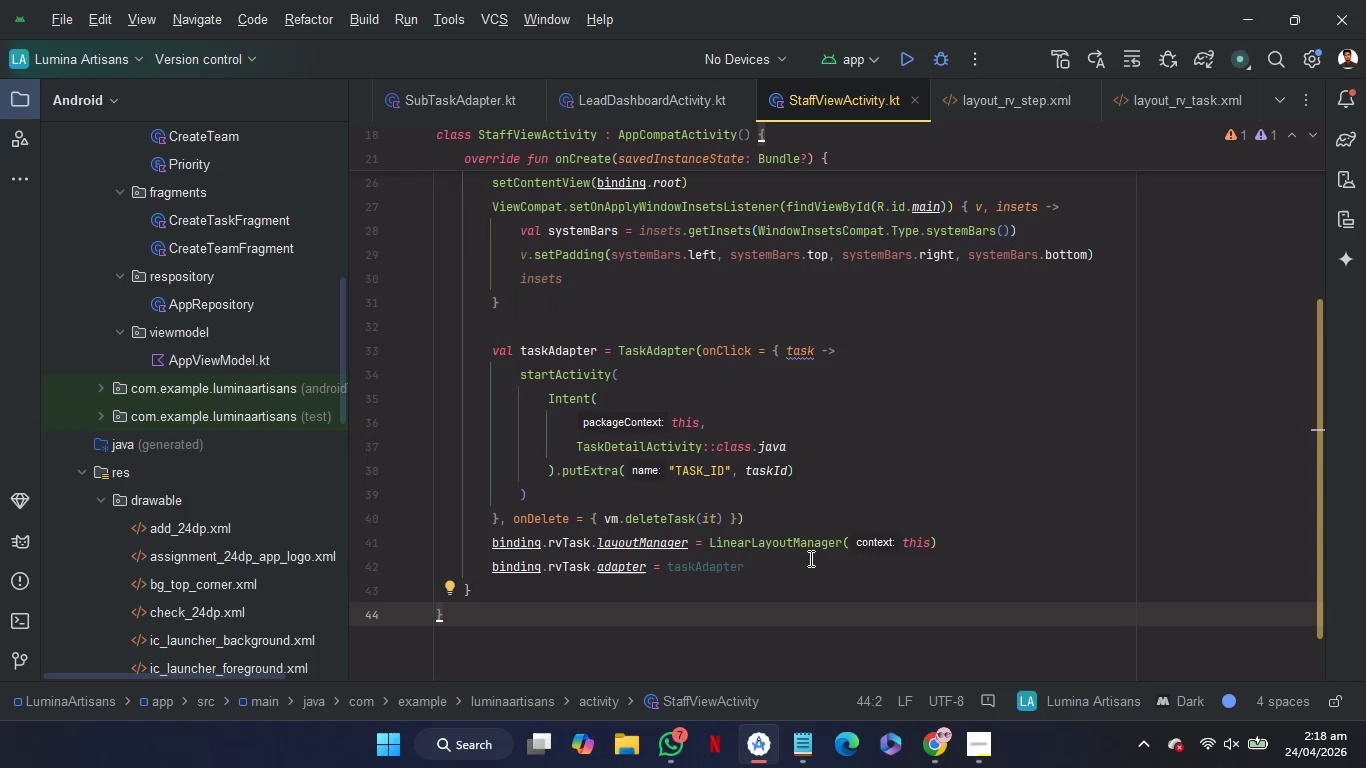 
left_click([807, 569])
 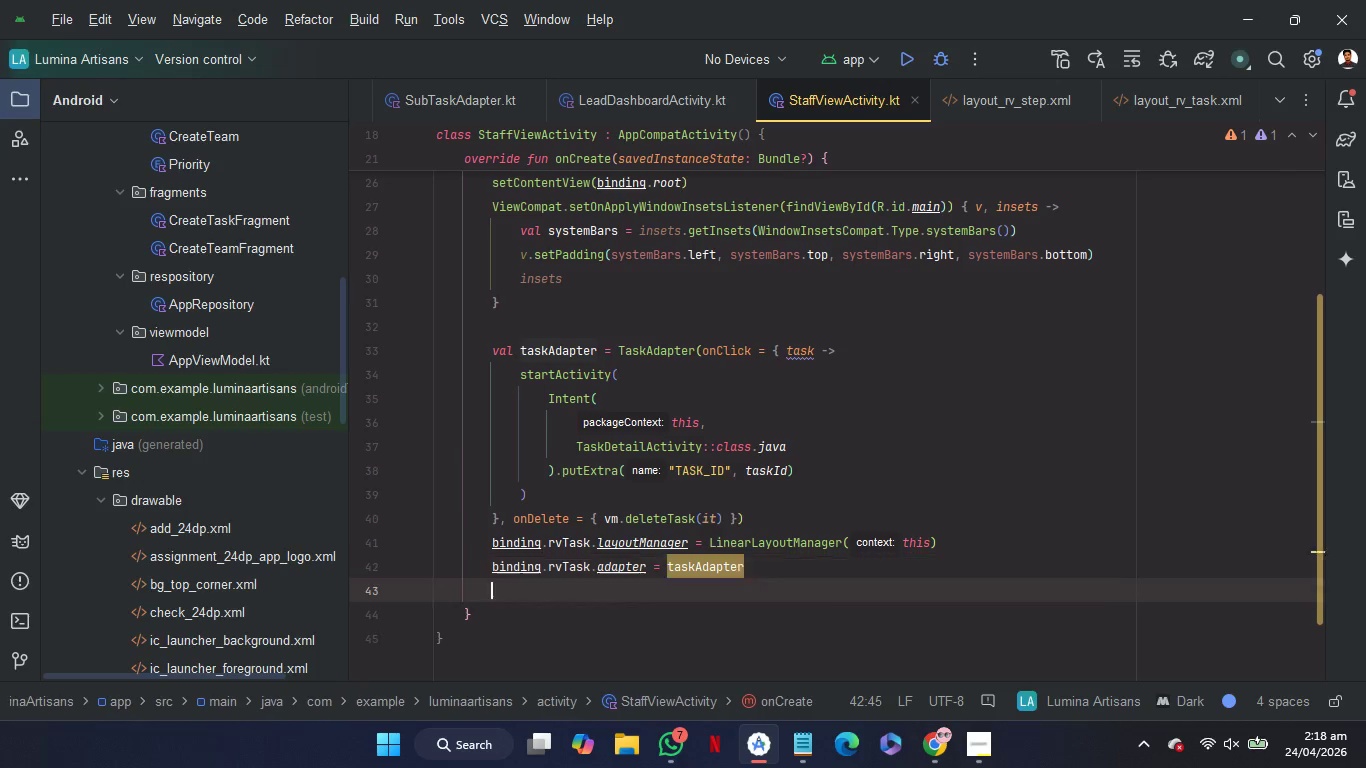 
key(Enter)
 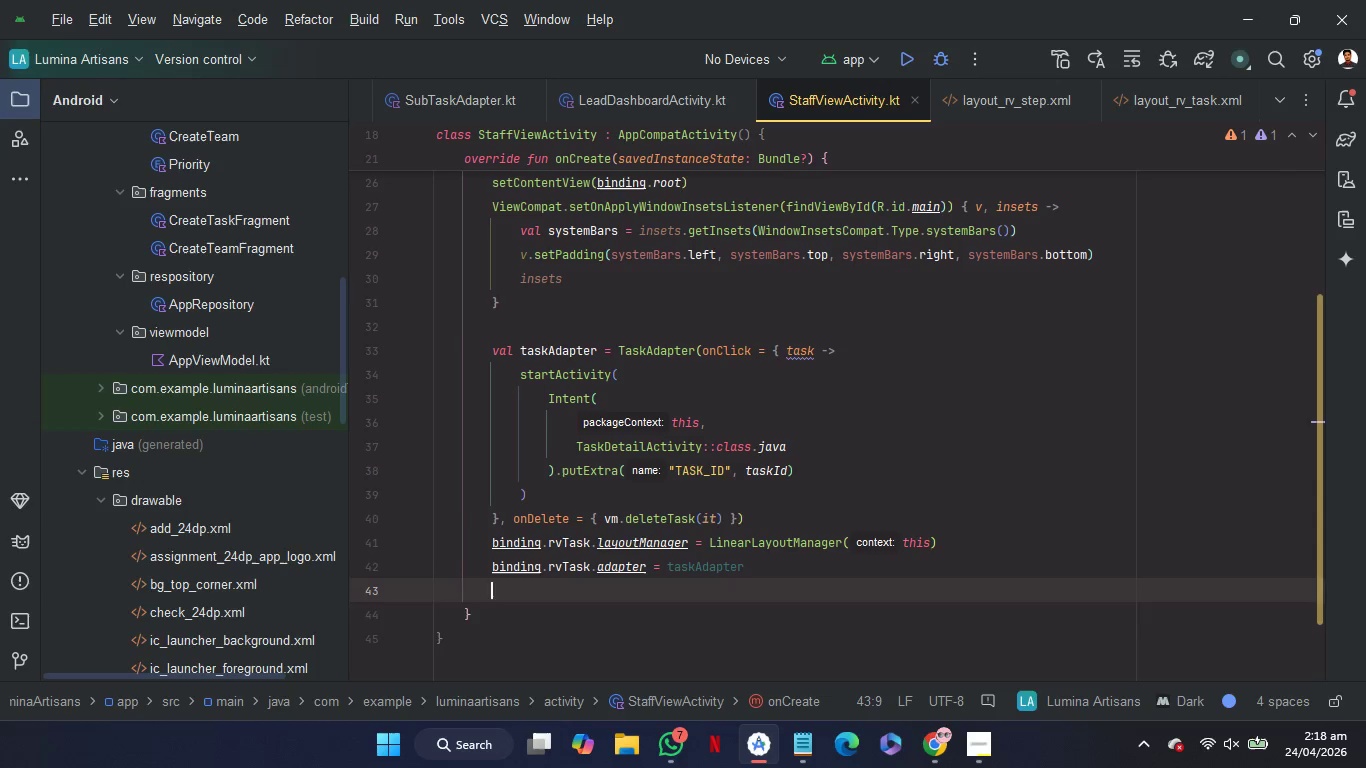 
key(Enter)
 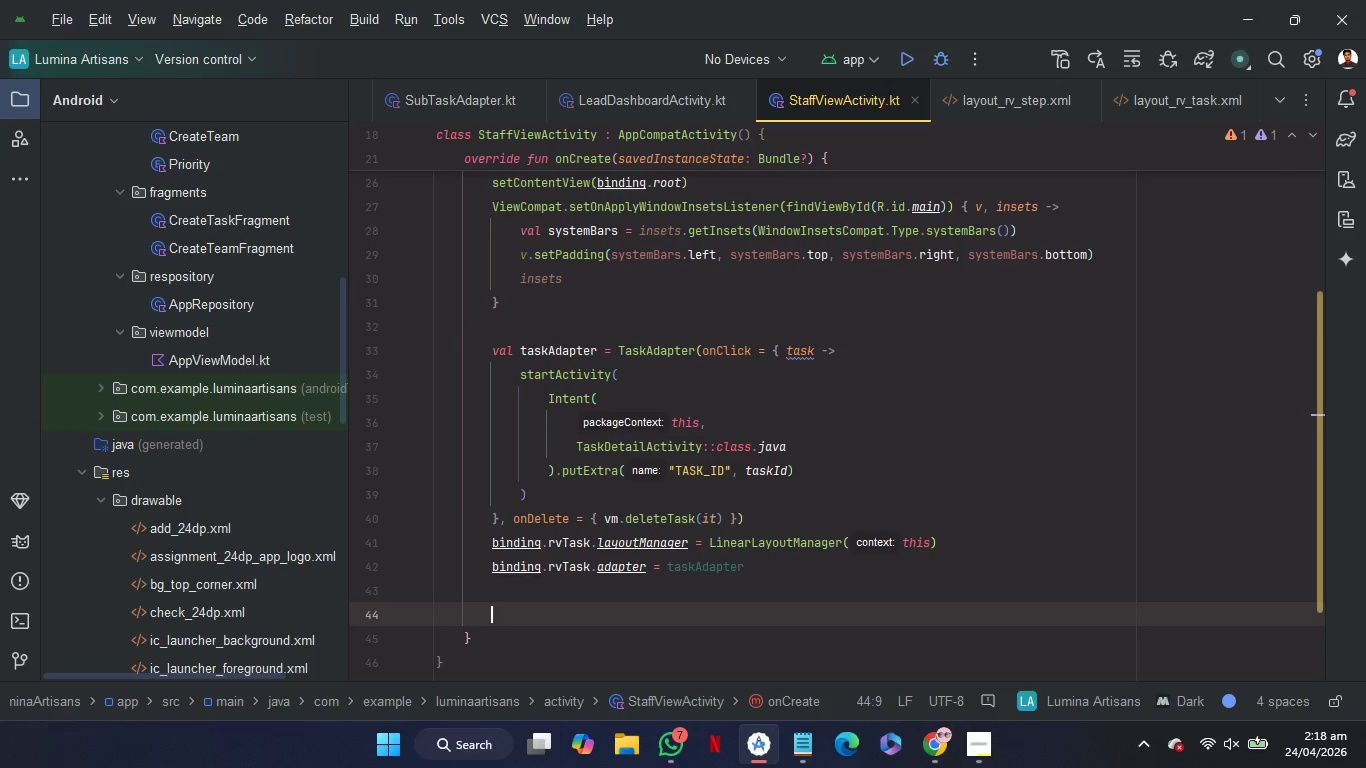 
key(Control+V)
 